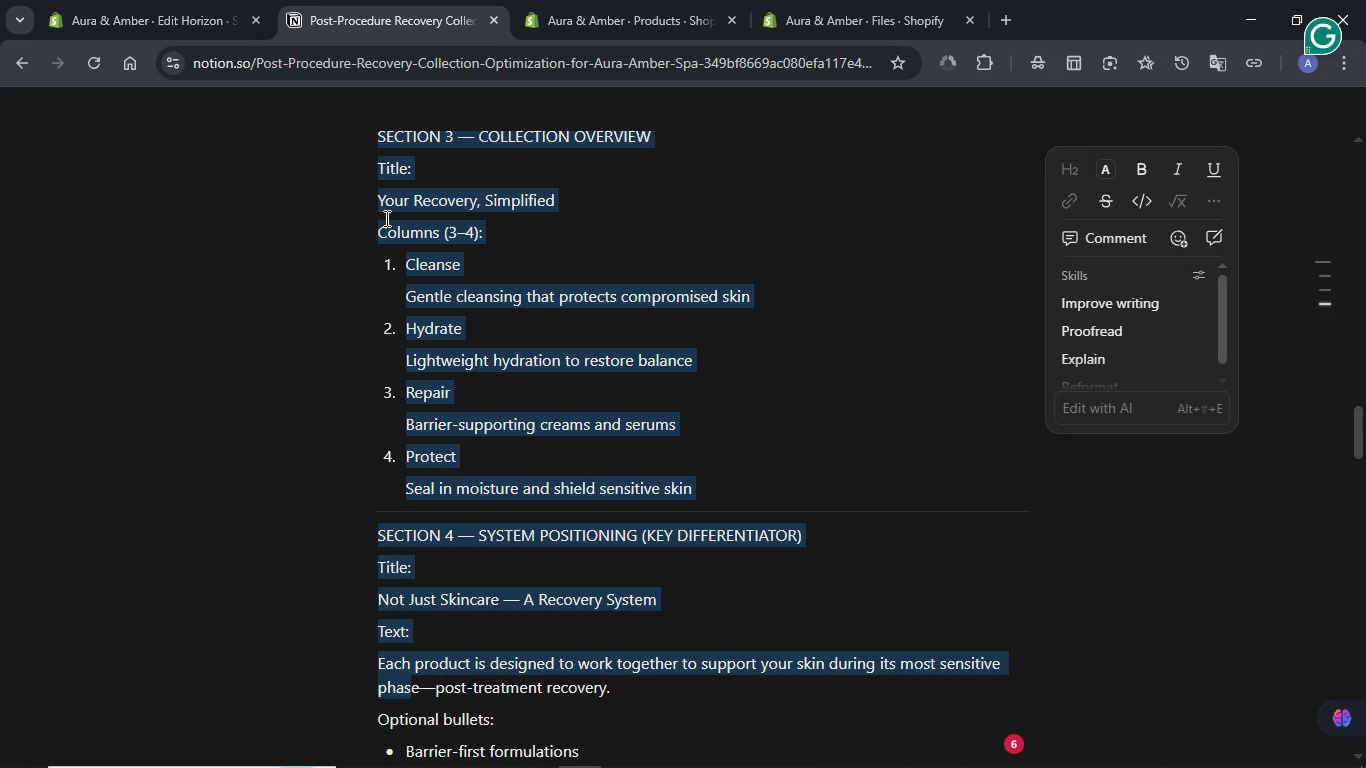 
key(Shift+ArrowDown)
 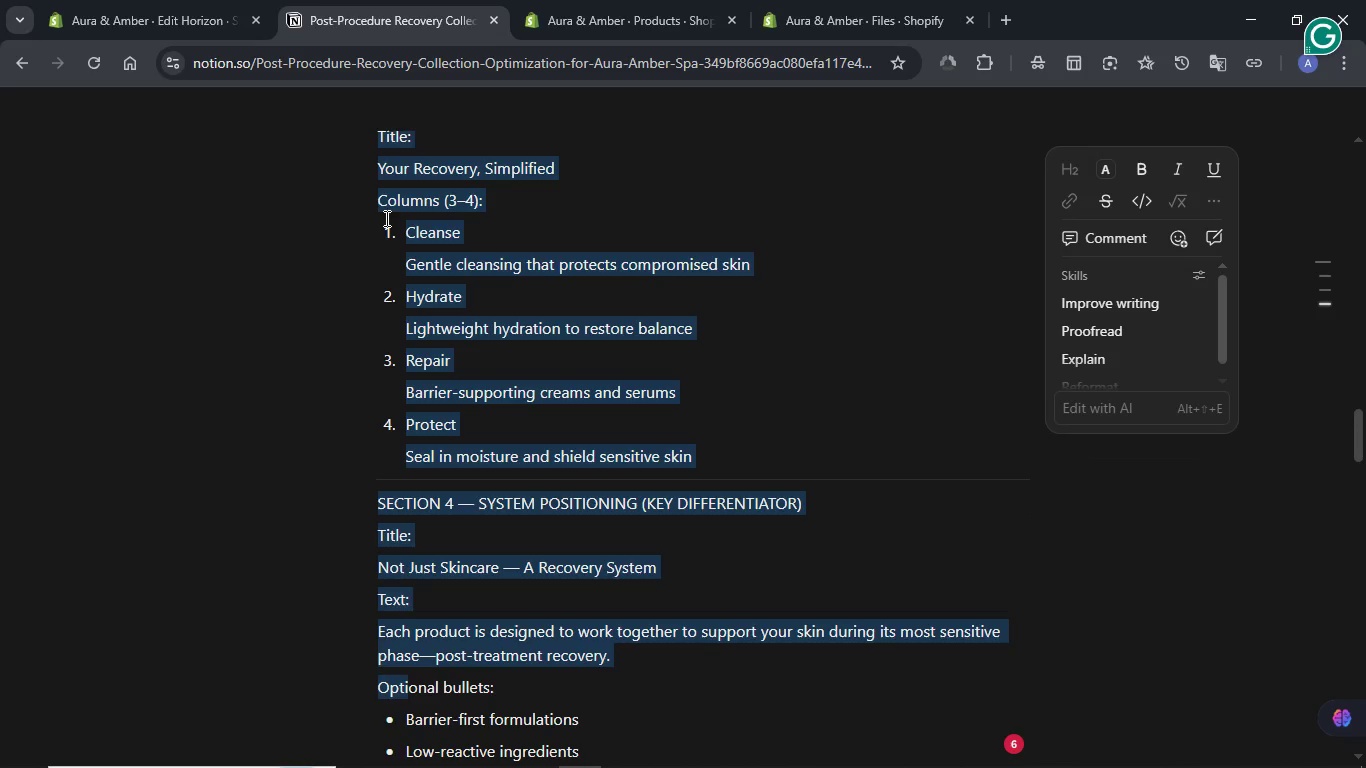 
key(Shift+ArrowDown)
 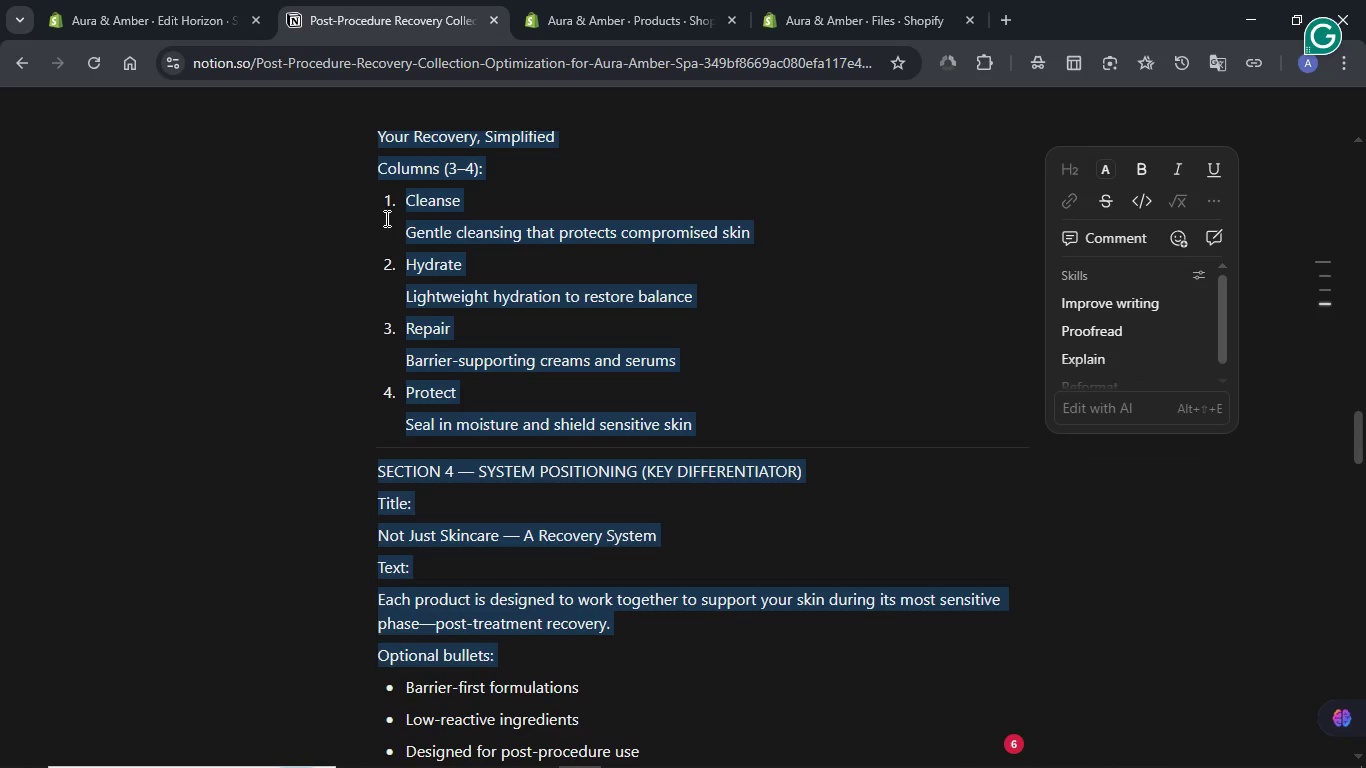 
key(Shift+ArrowDown)
 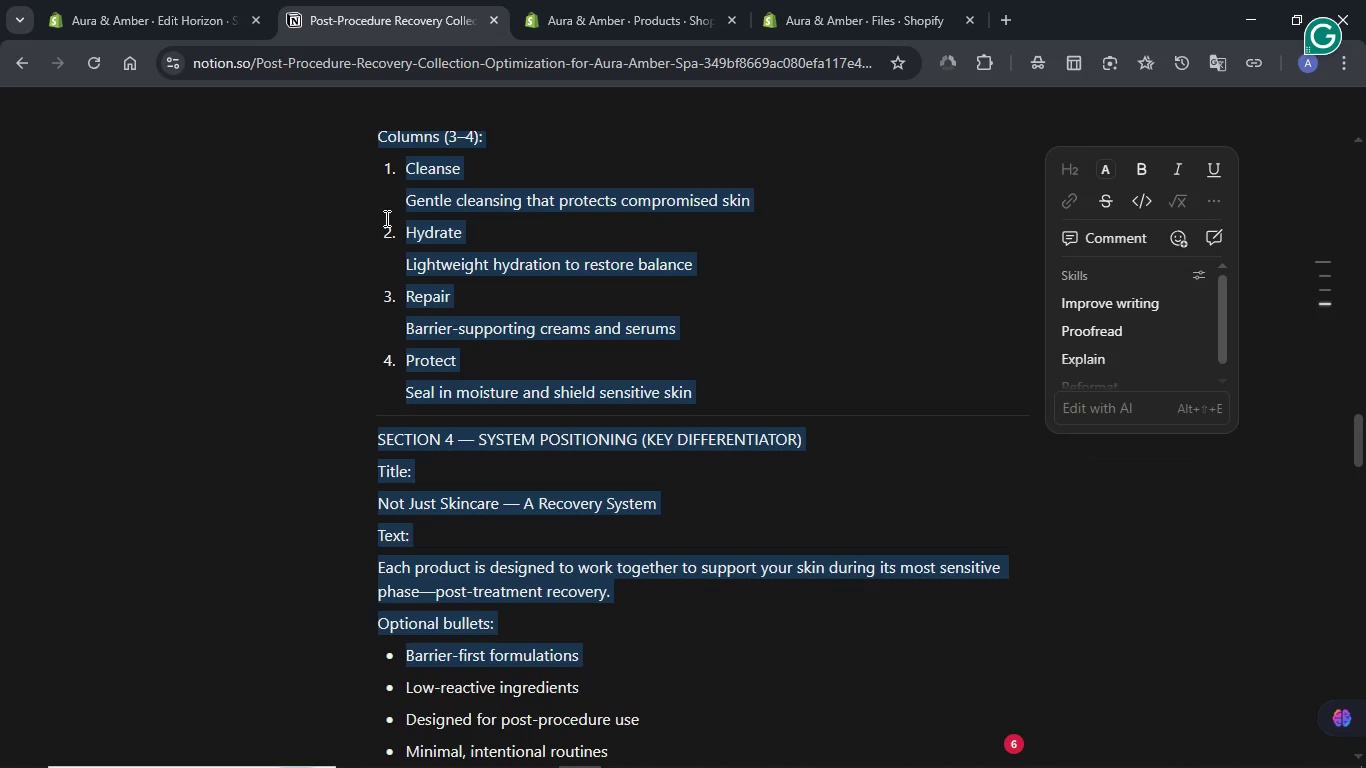 
key(Shift+ArrowDown)
 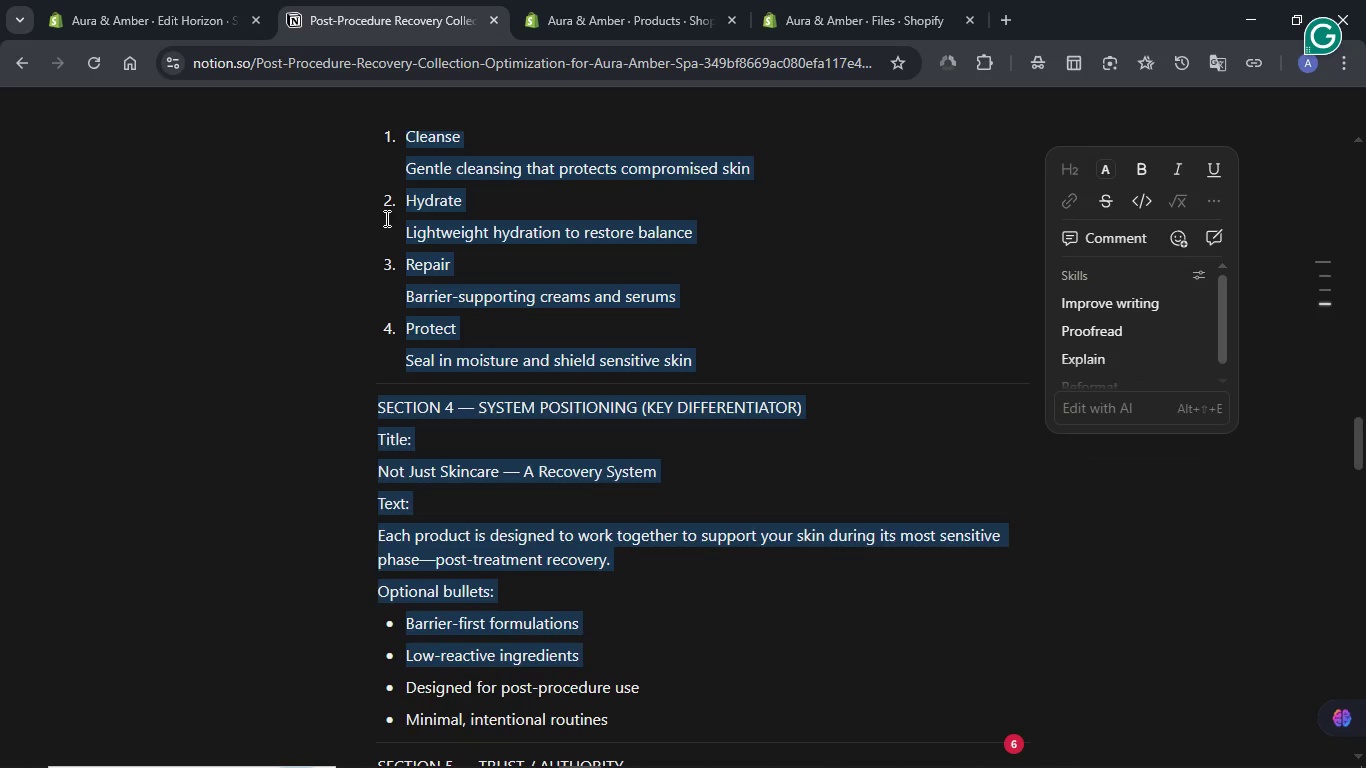 
key(Shift+ArrowDown)
 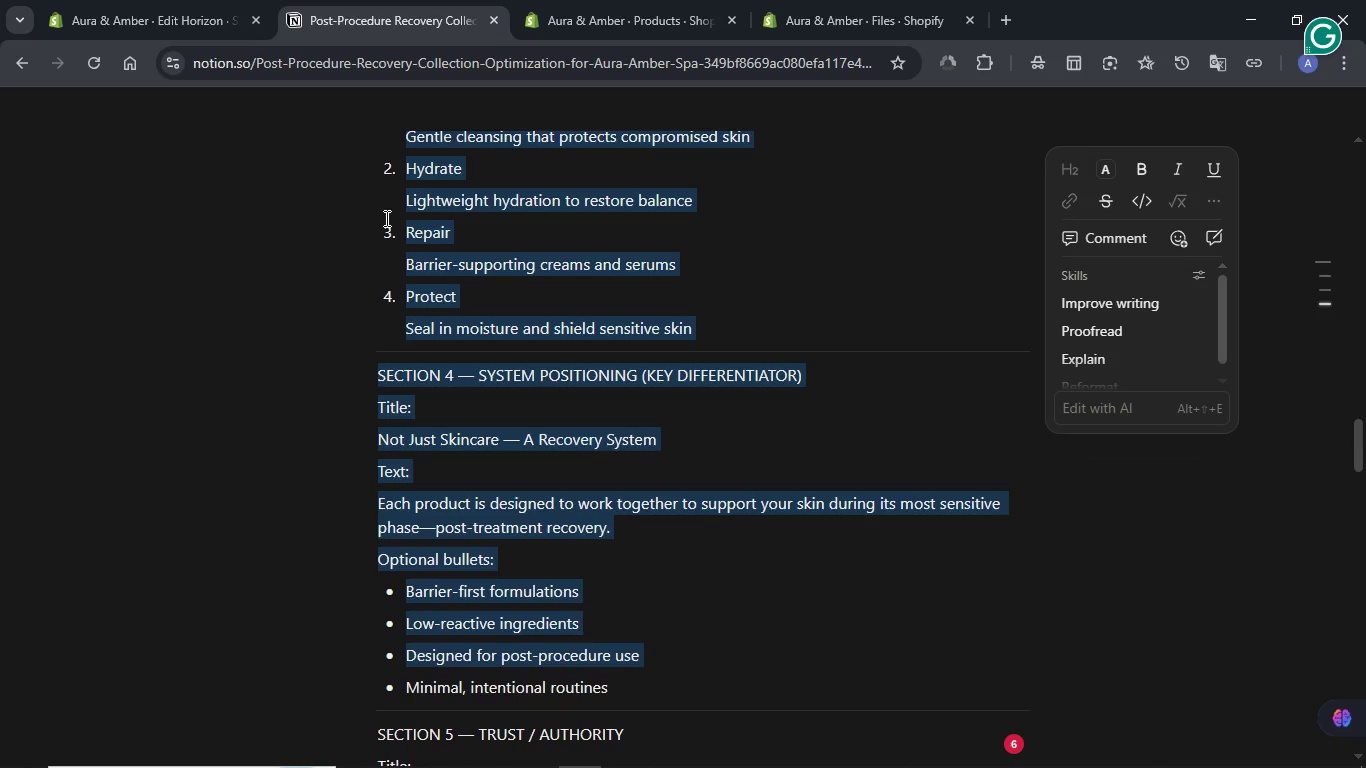 
key(Shift+ArrowDown)
 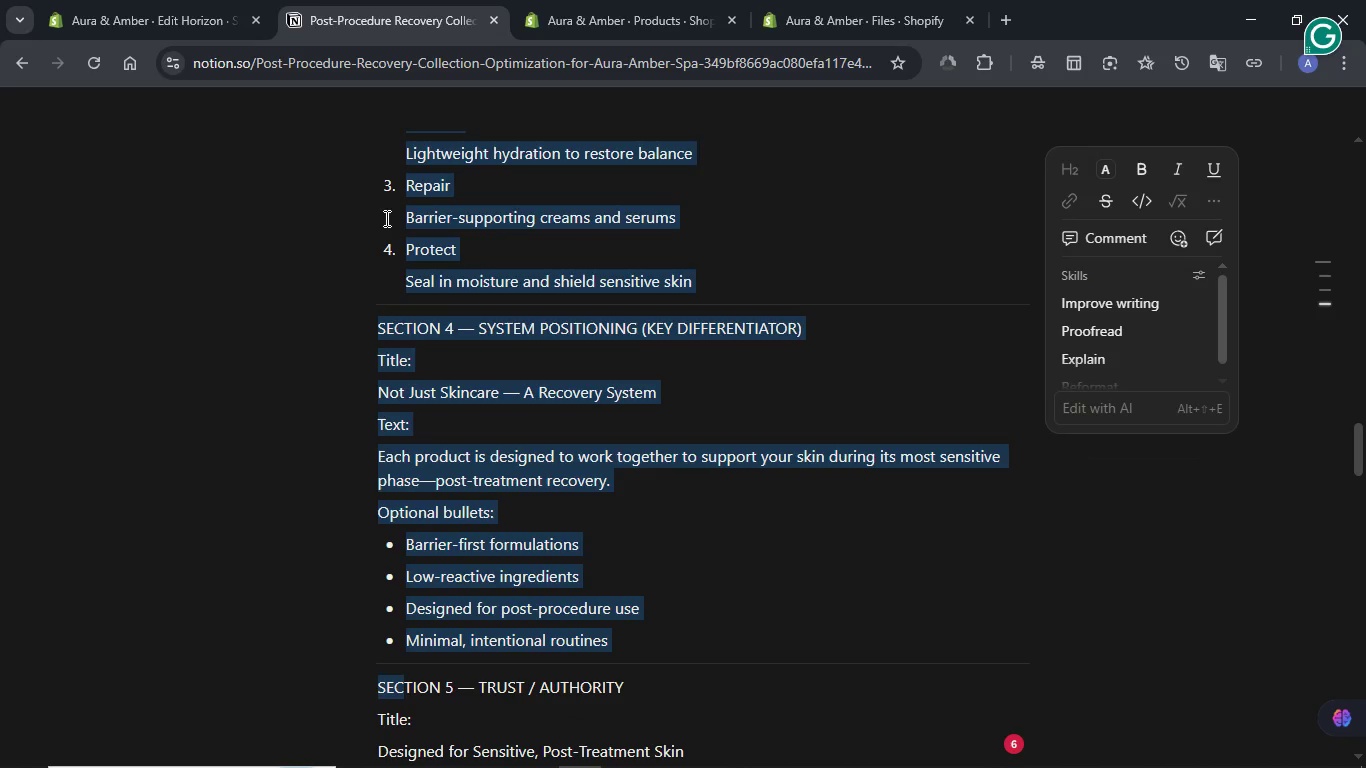 
key(Shift+ArrowDown)
 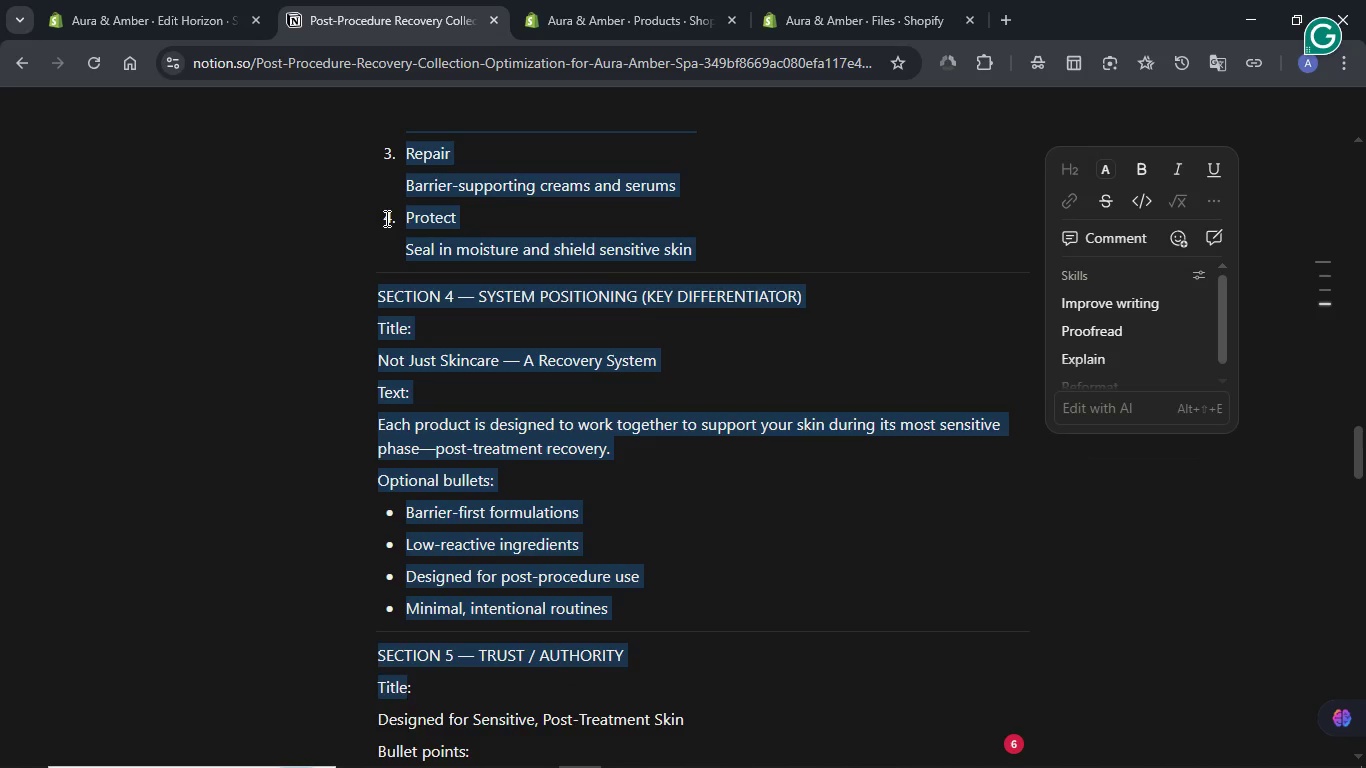 
key(Shift+ArrowDown)
 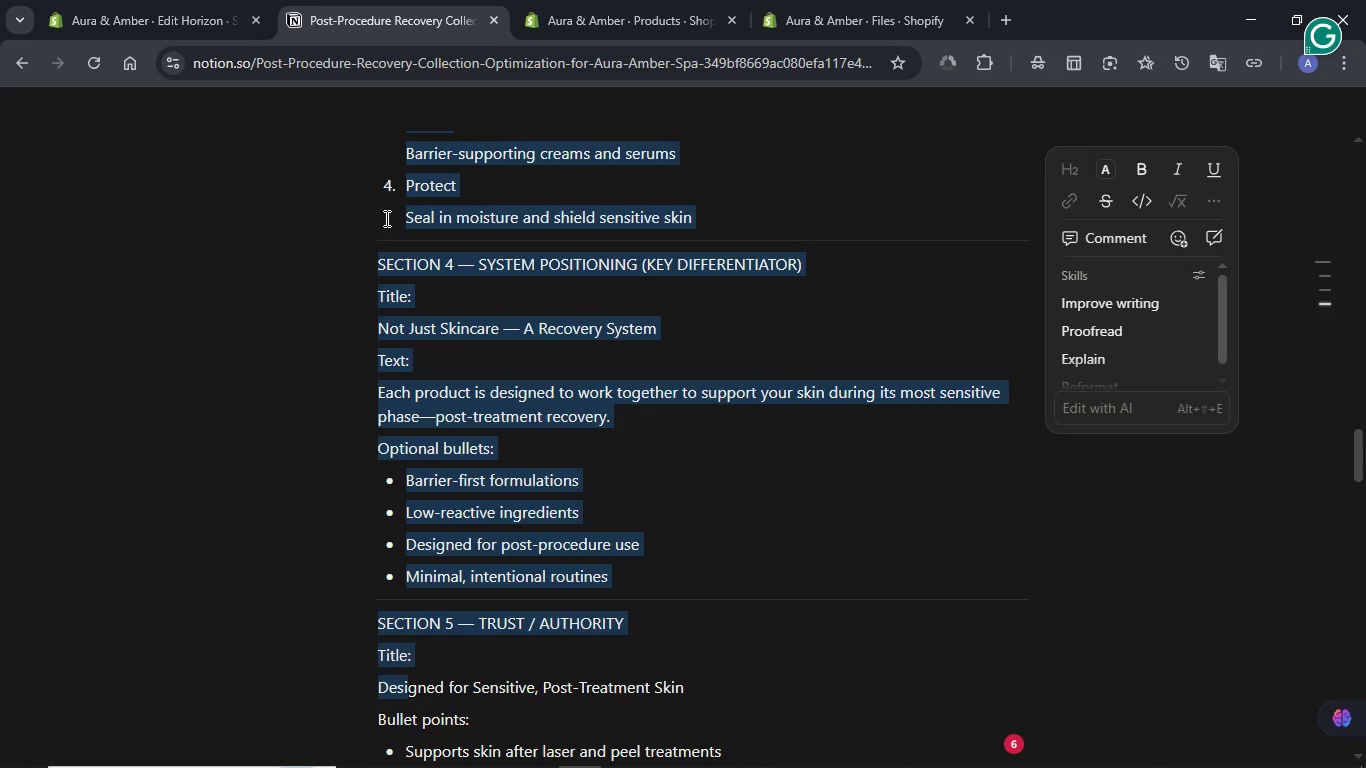 
key(Shift+ArrowDown)
 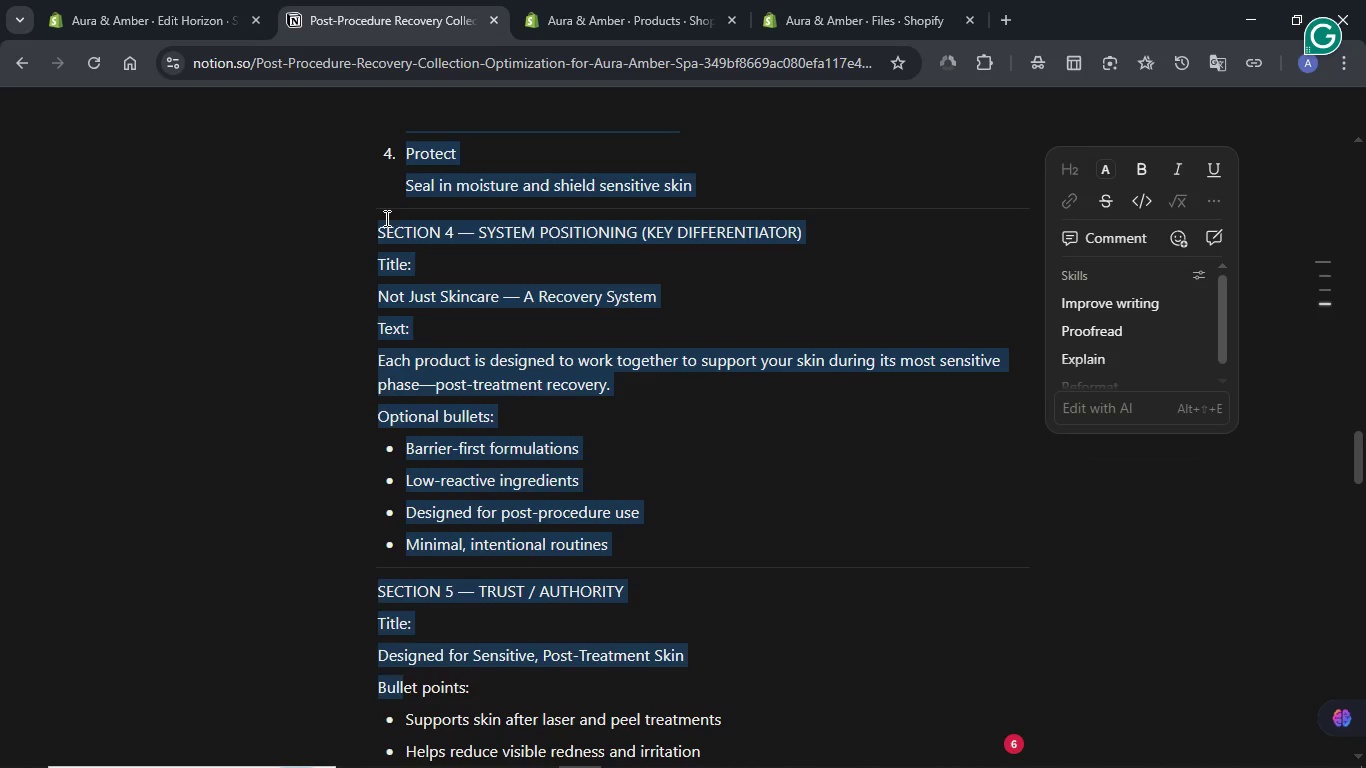 
key(Shift+ArrowDown)
 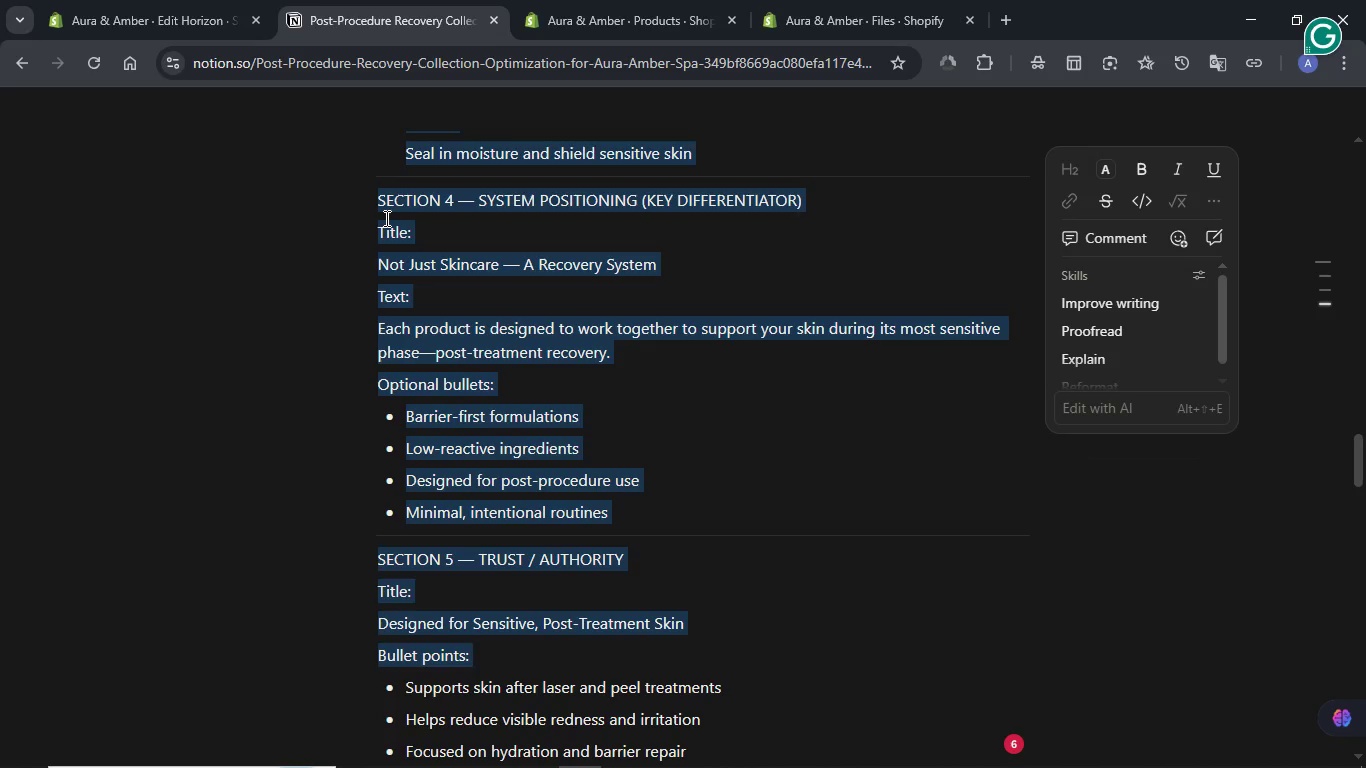 
key(Shift+ArrowDown)
 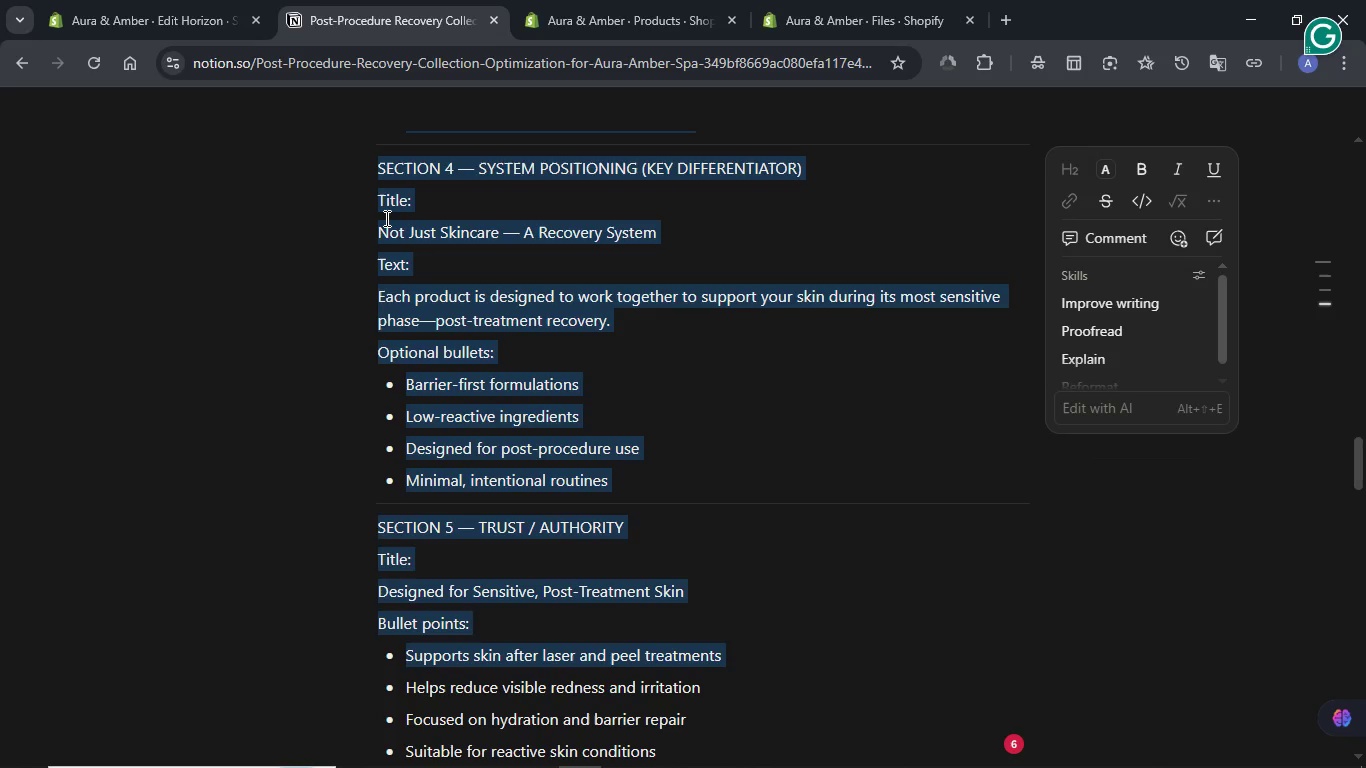 
key(Shift+ArrowDown)
 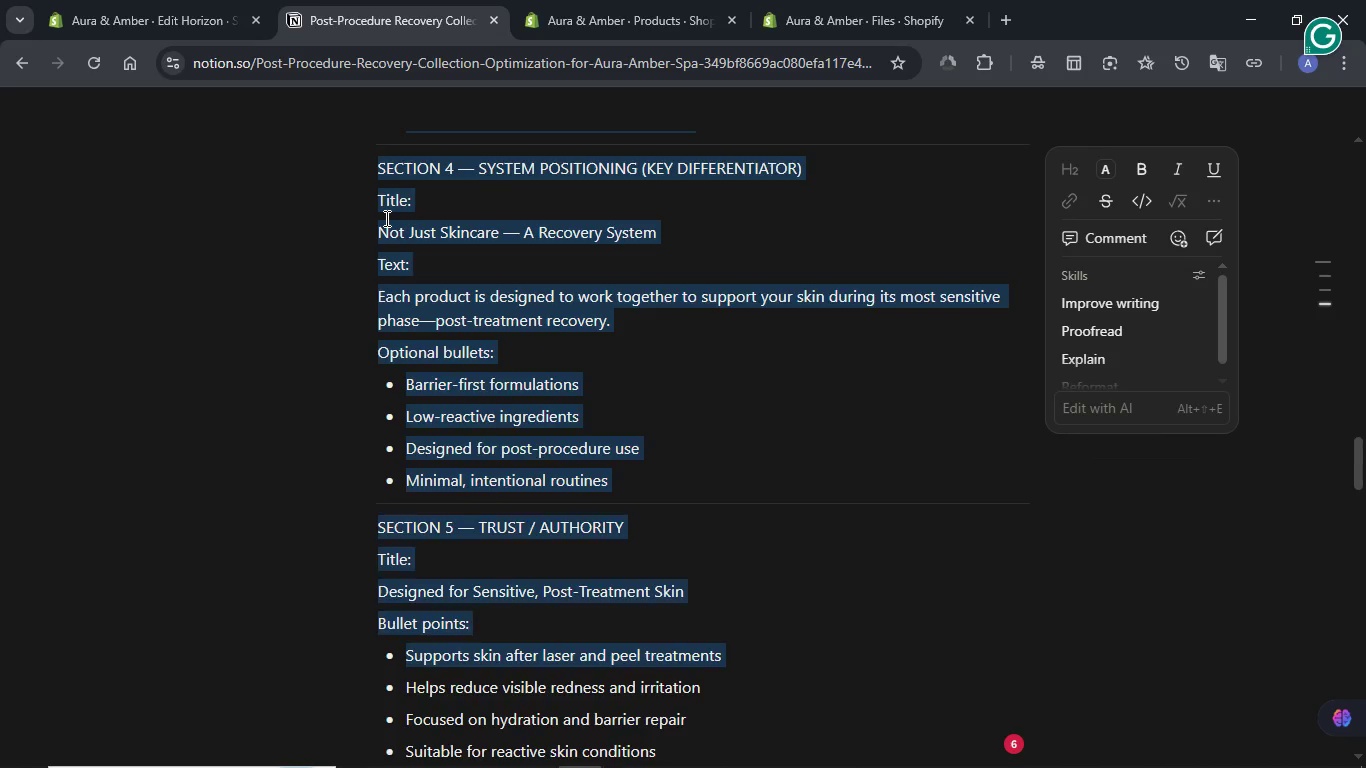 
key(Shift+ArrowDown)
 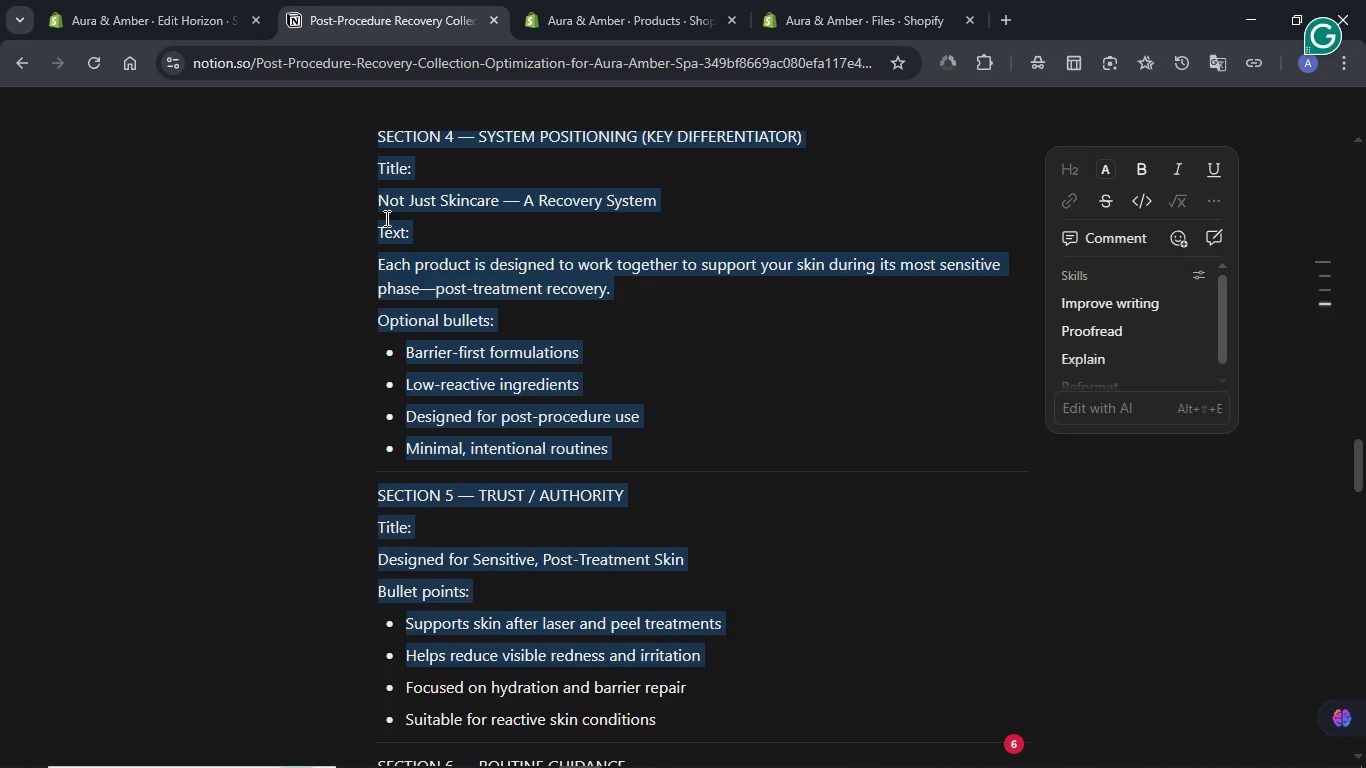 
key(Shift+ArrowDown)
 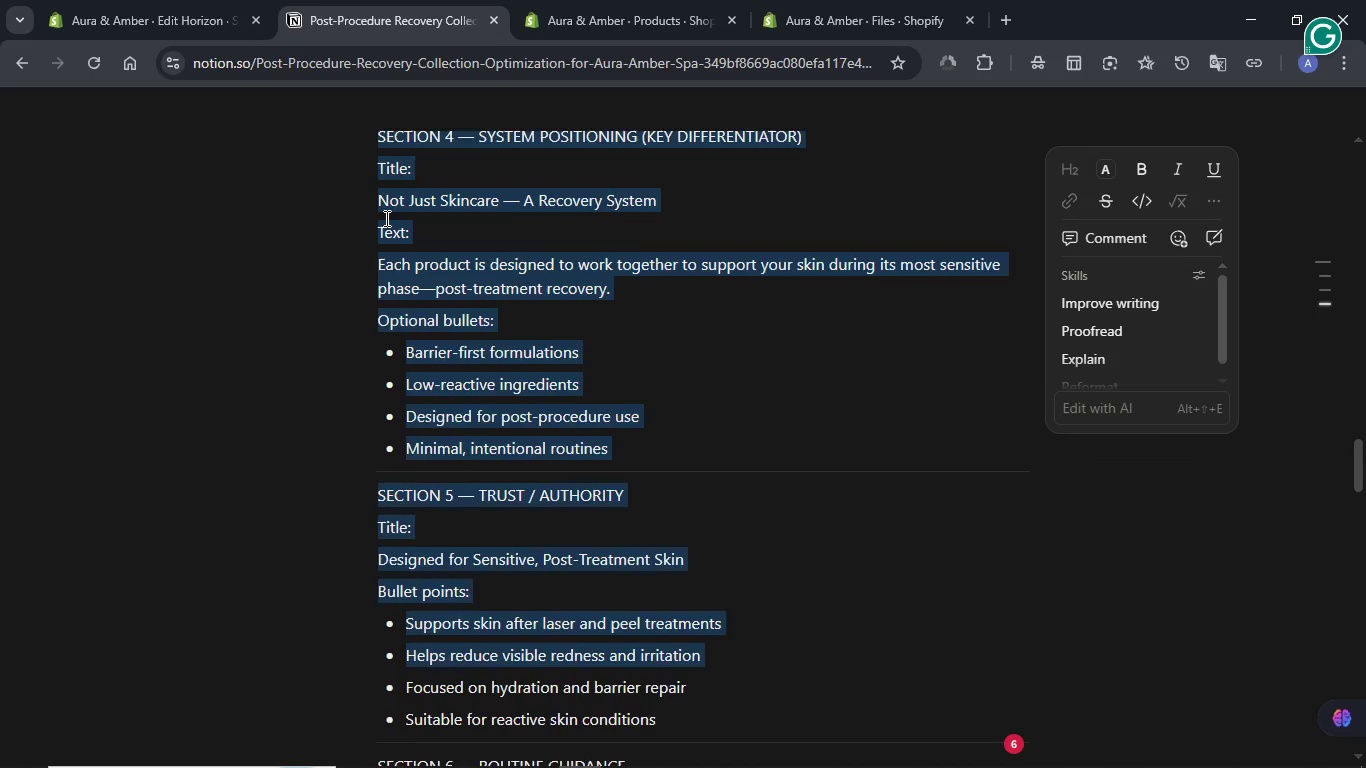 
key(Shift+ArrowDown)
 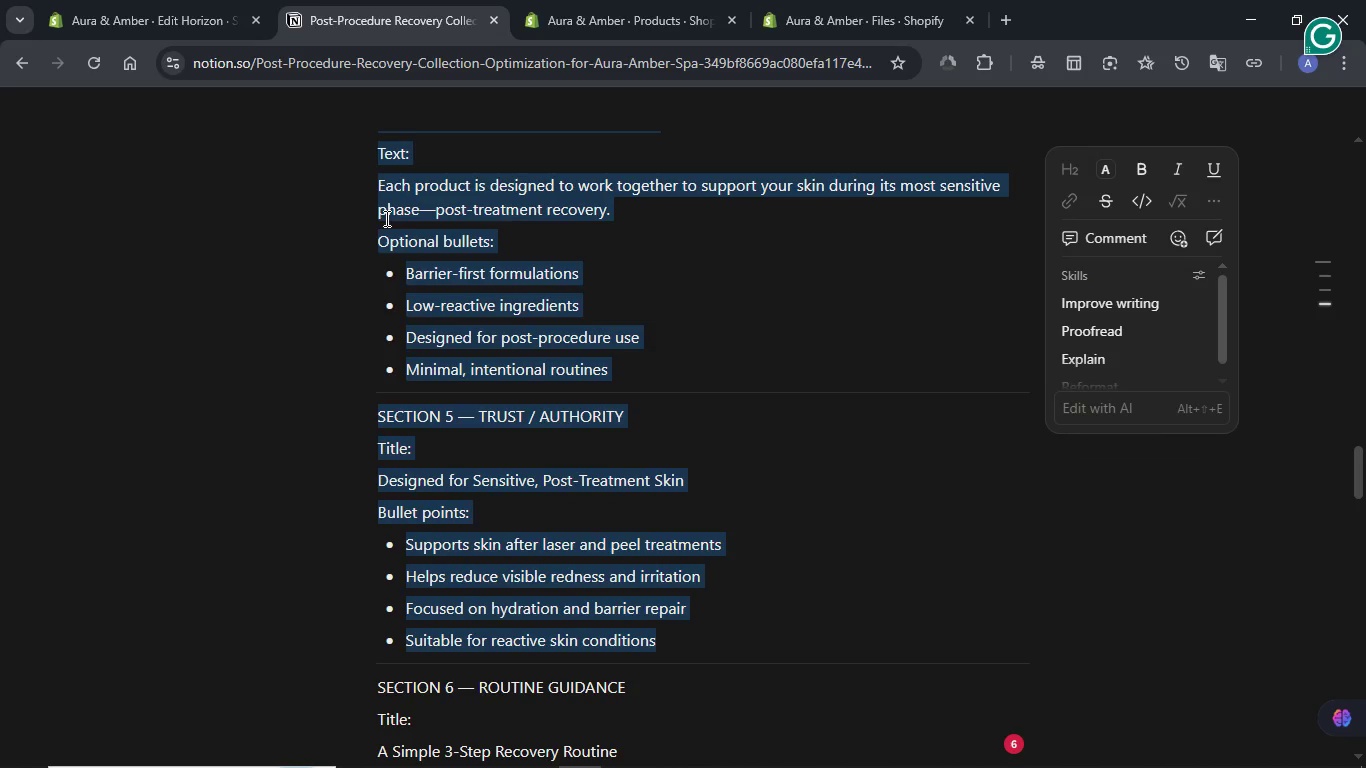 
key(Shift+ArrowDown)
 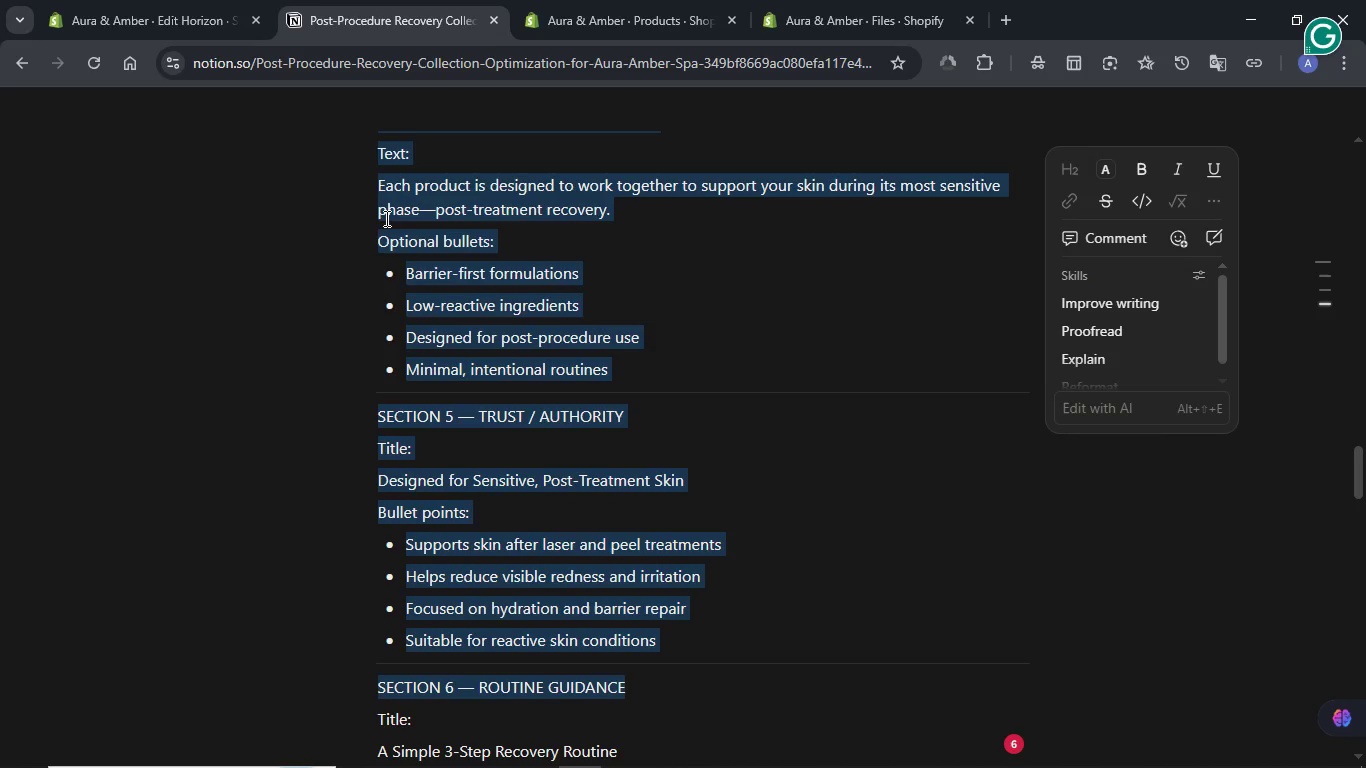 
key(Shift+ArrowDown)
 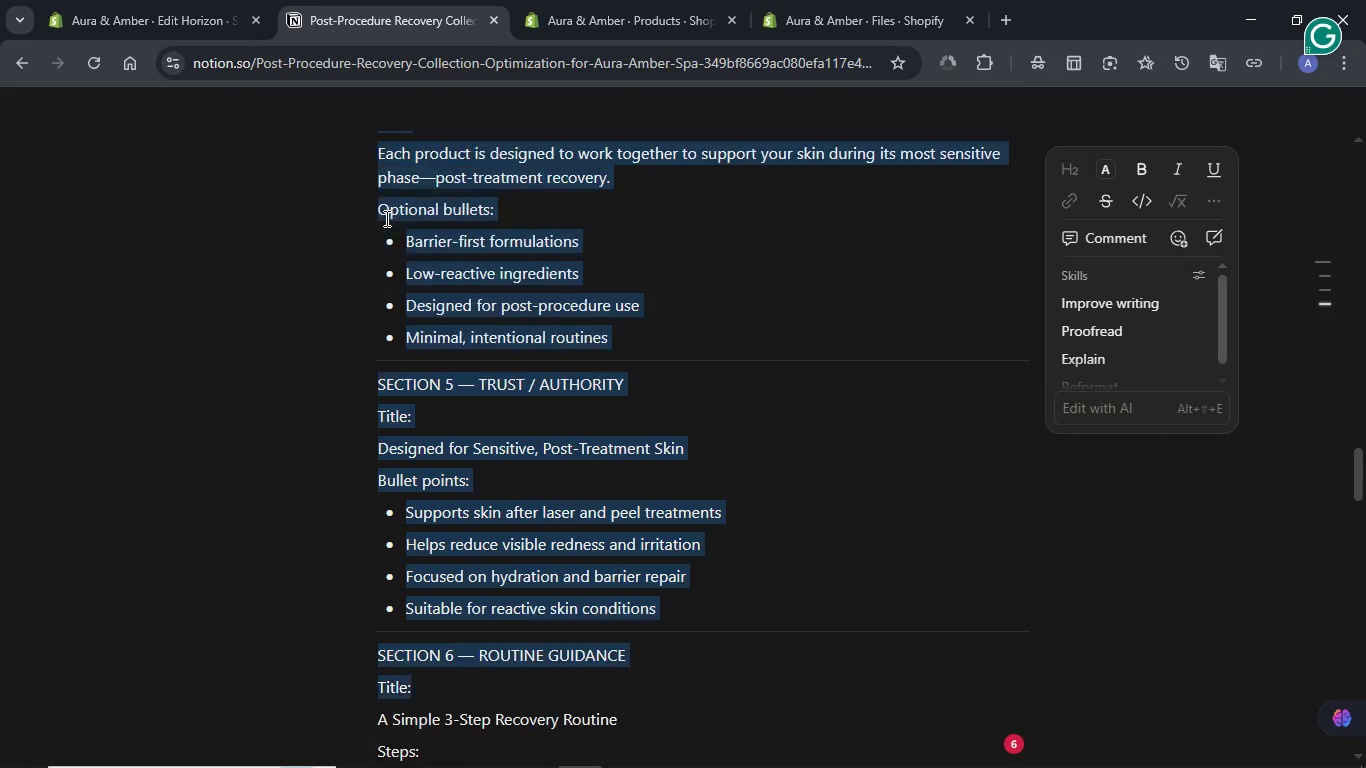 
key(Shift+ArrowDown)
 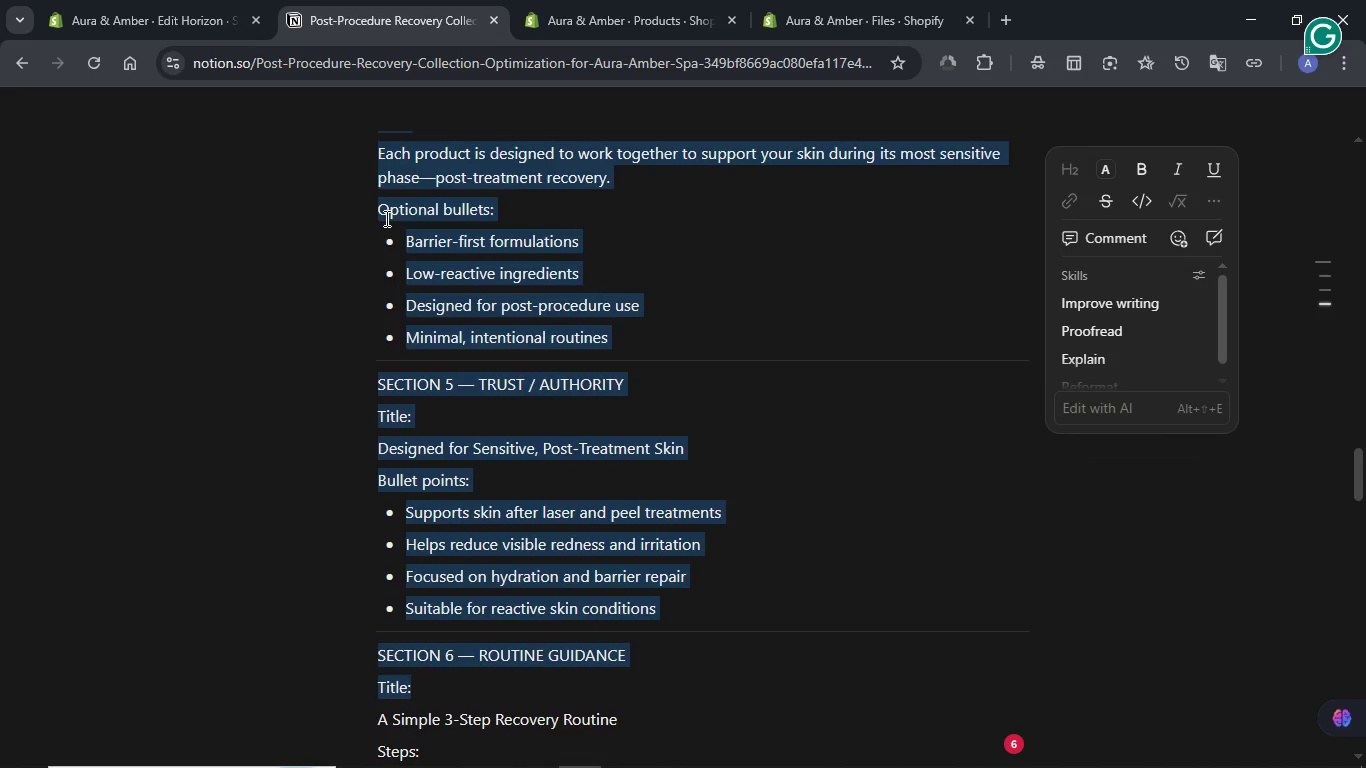 
key(Shift+ArrowDown)
 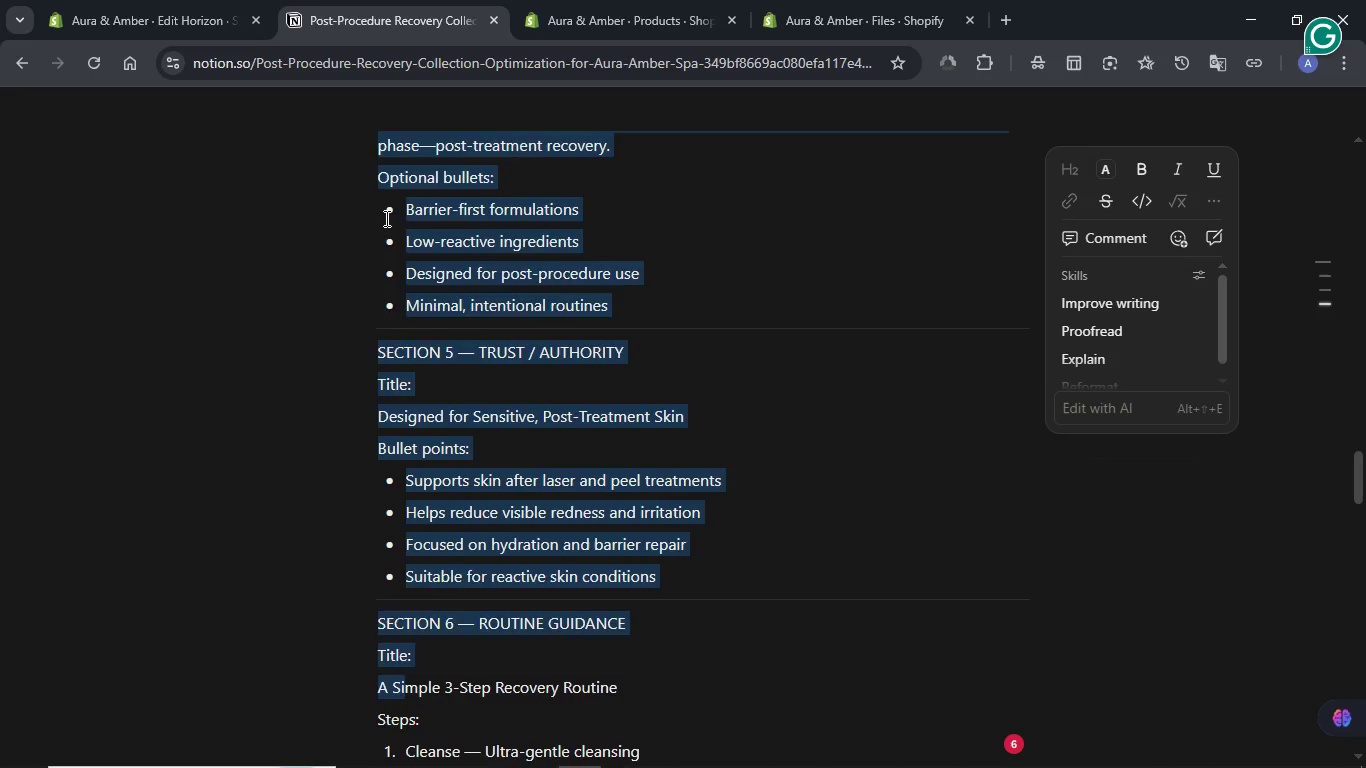 
key(Shift+ArrowDown)
 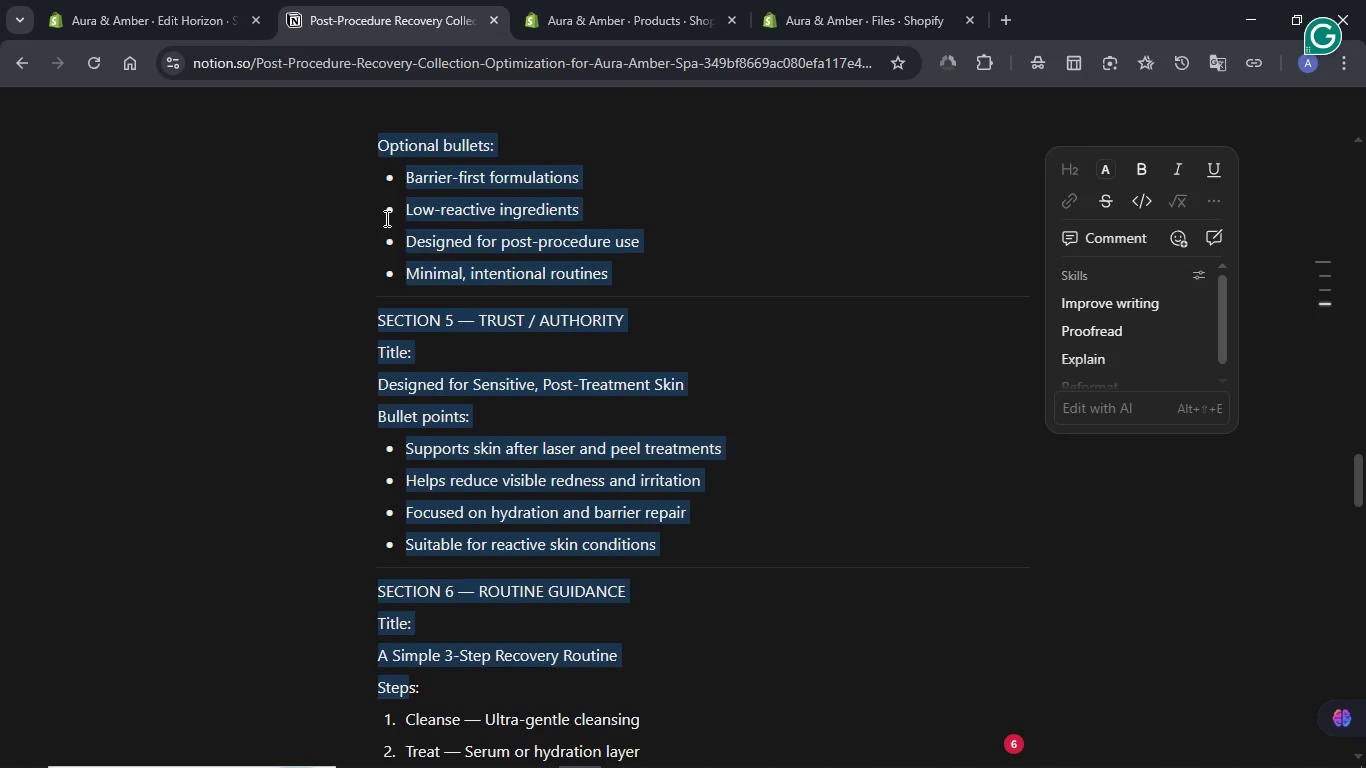 
key(Shift+ArrowDown)
 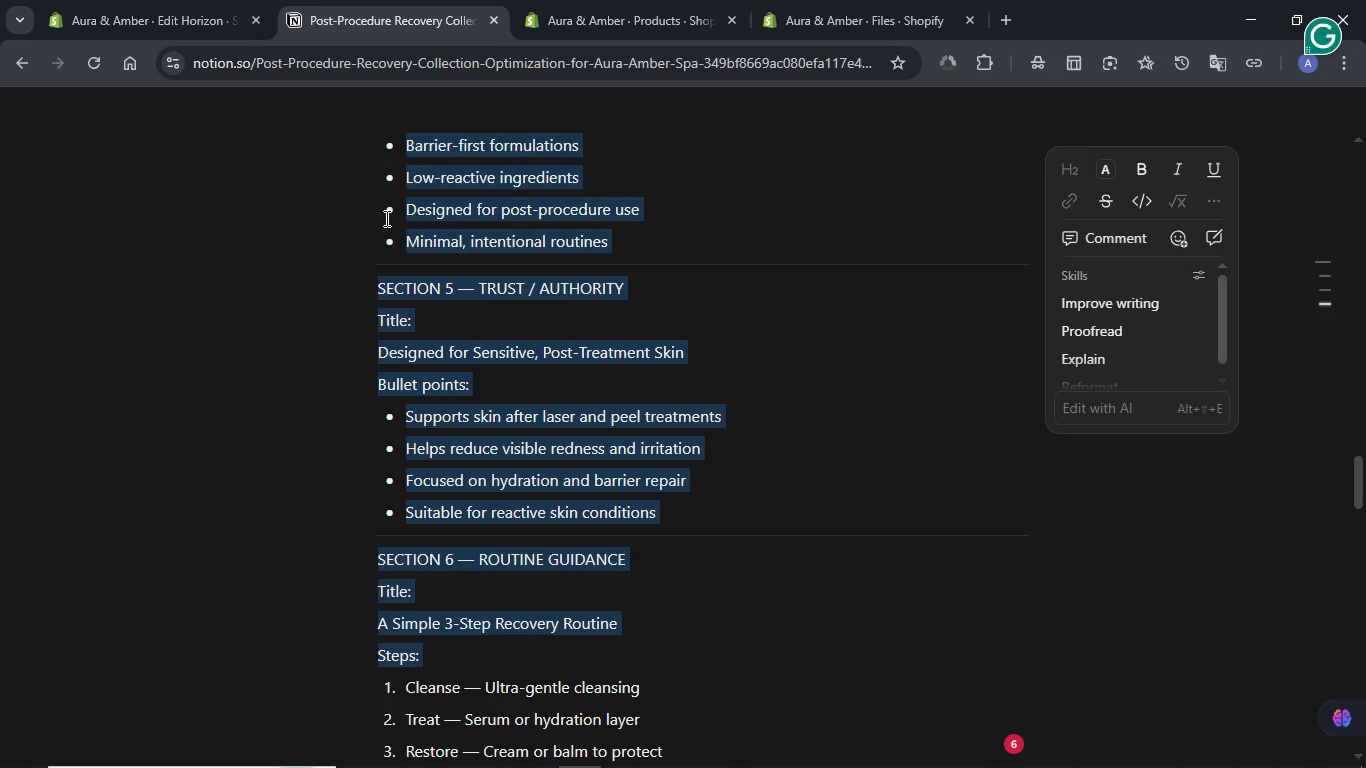 
key(Shift+ArrowDown)
 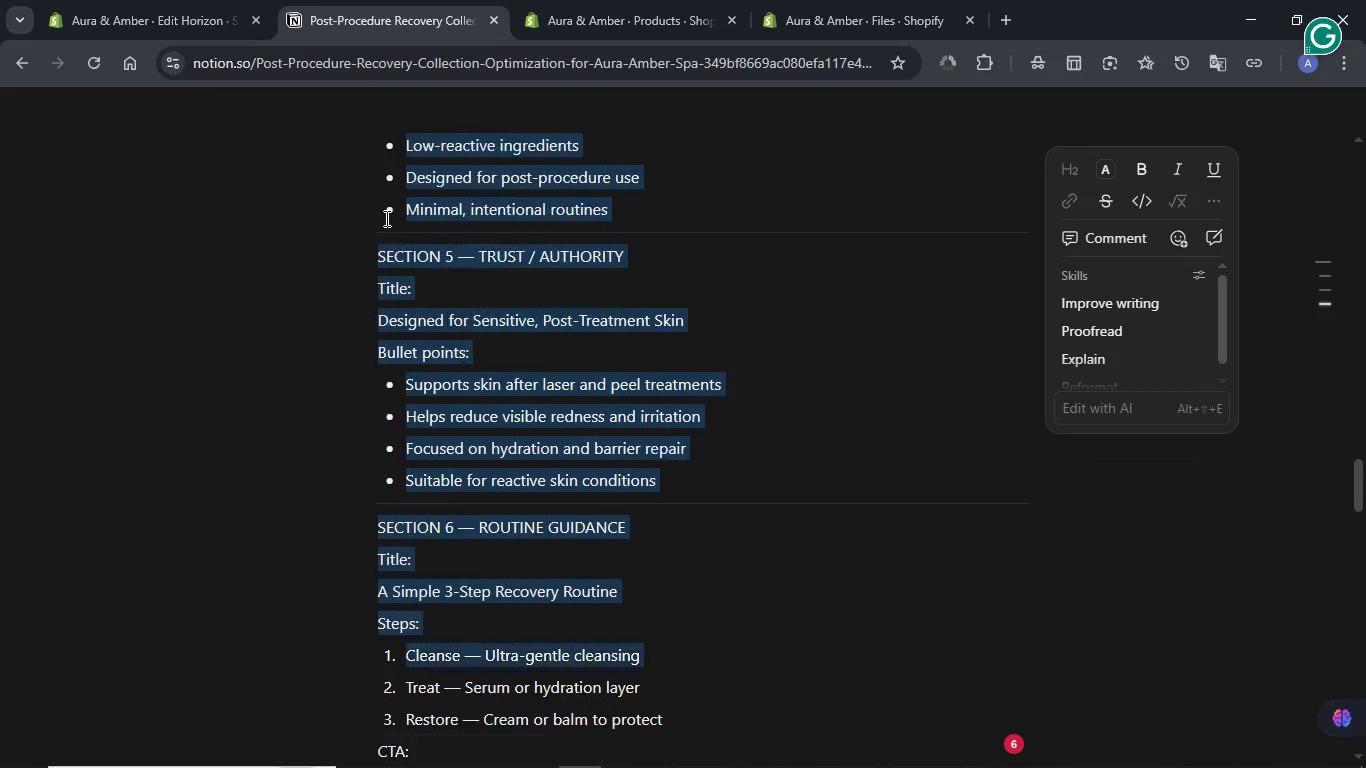 
key(Shift+ArrowDown)
 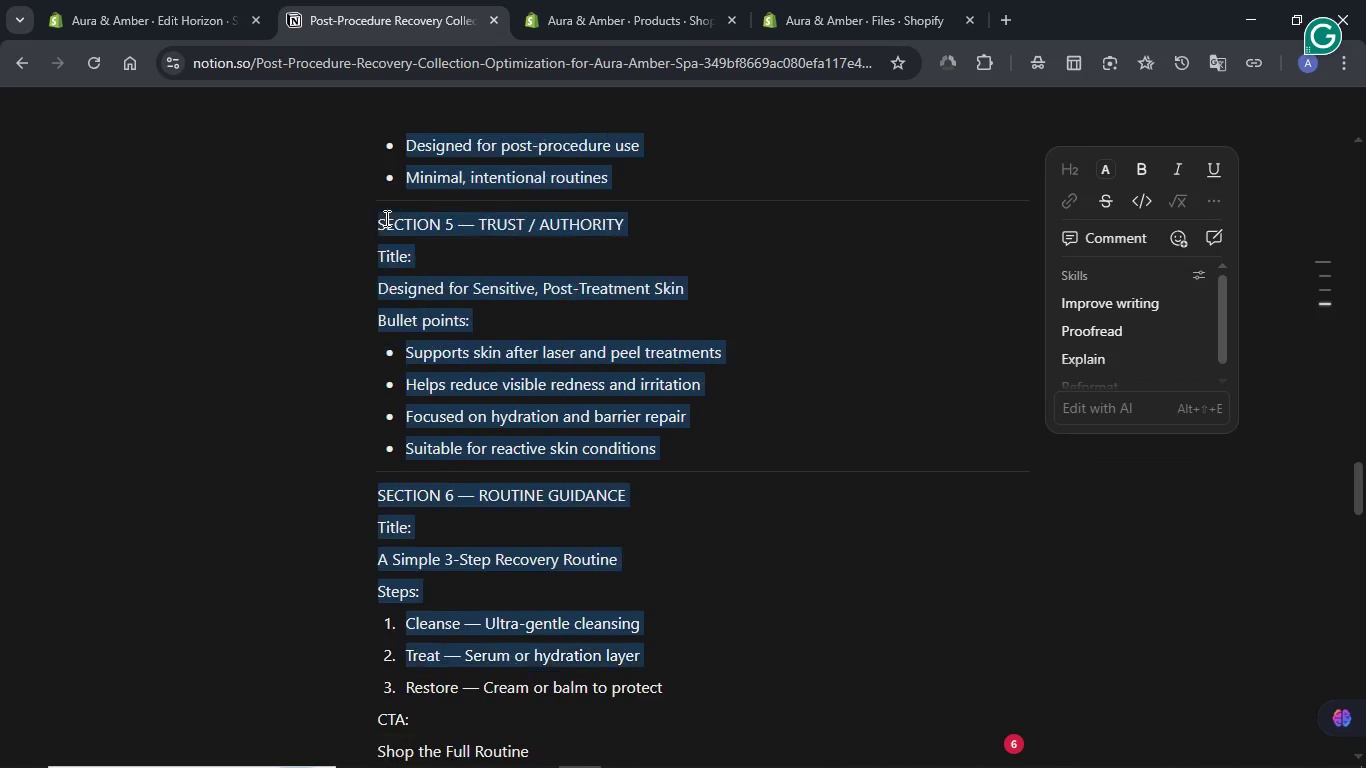 
key(Shift+ArrowDown)
 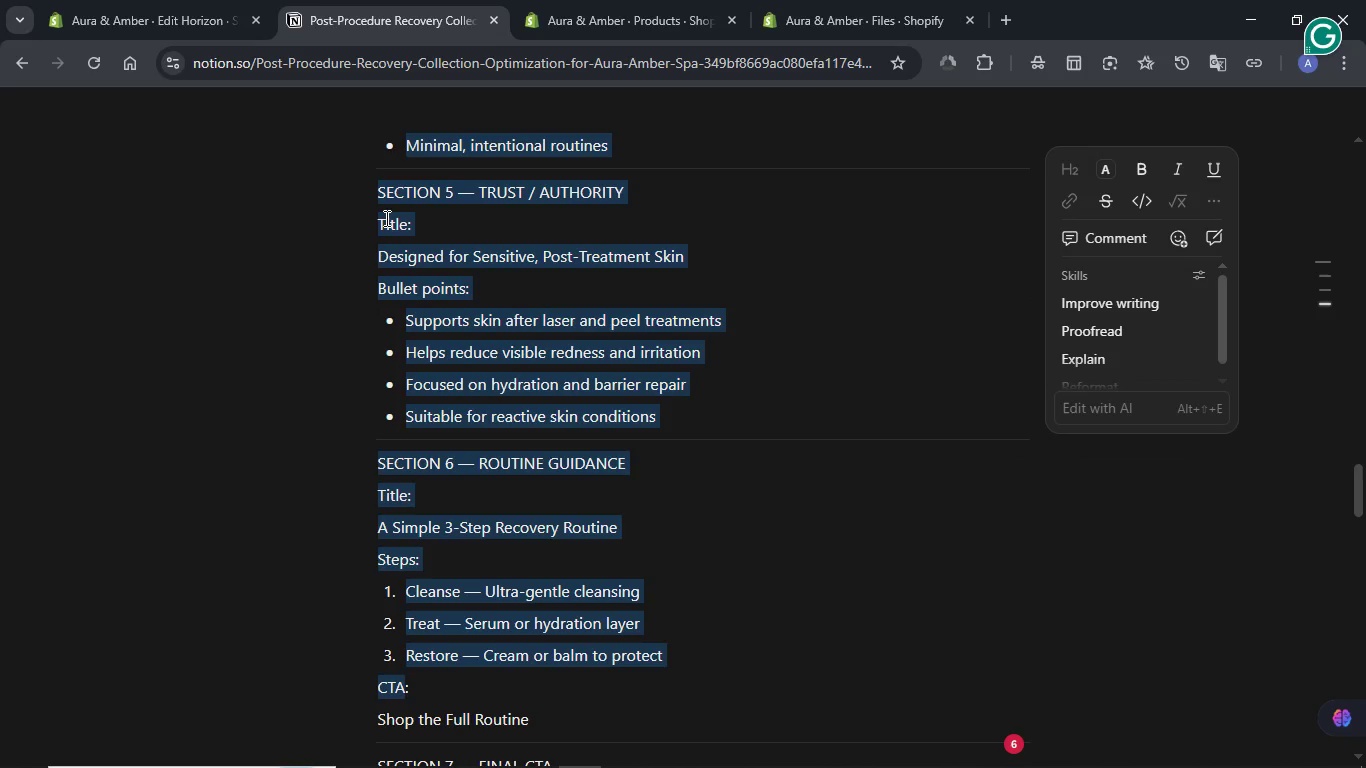 
key(Shift+ArrowDown)
 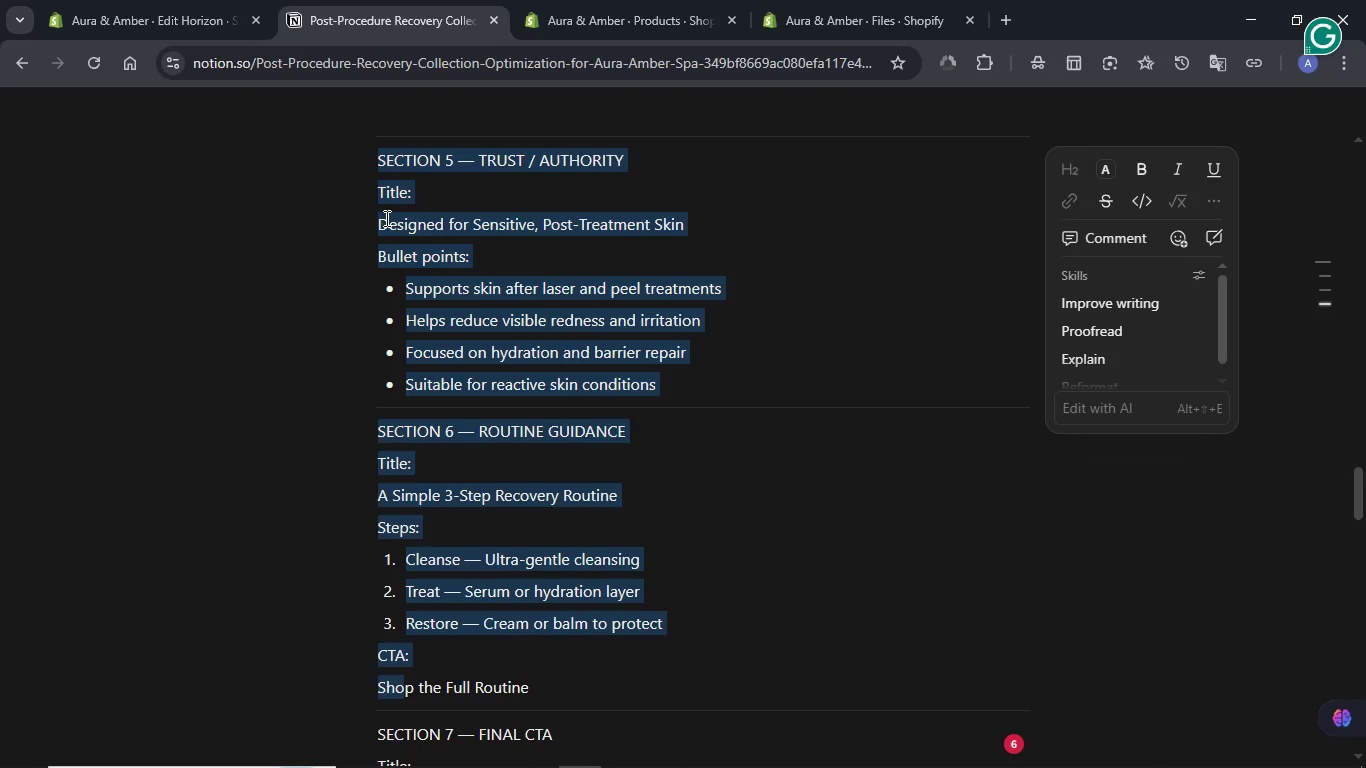 
key(Shift+ArrowDown)
 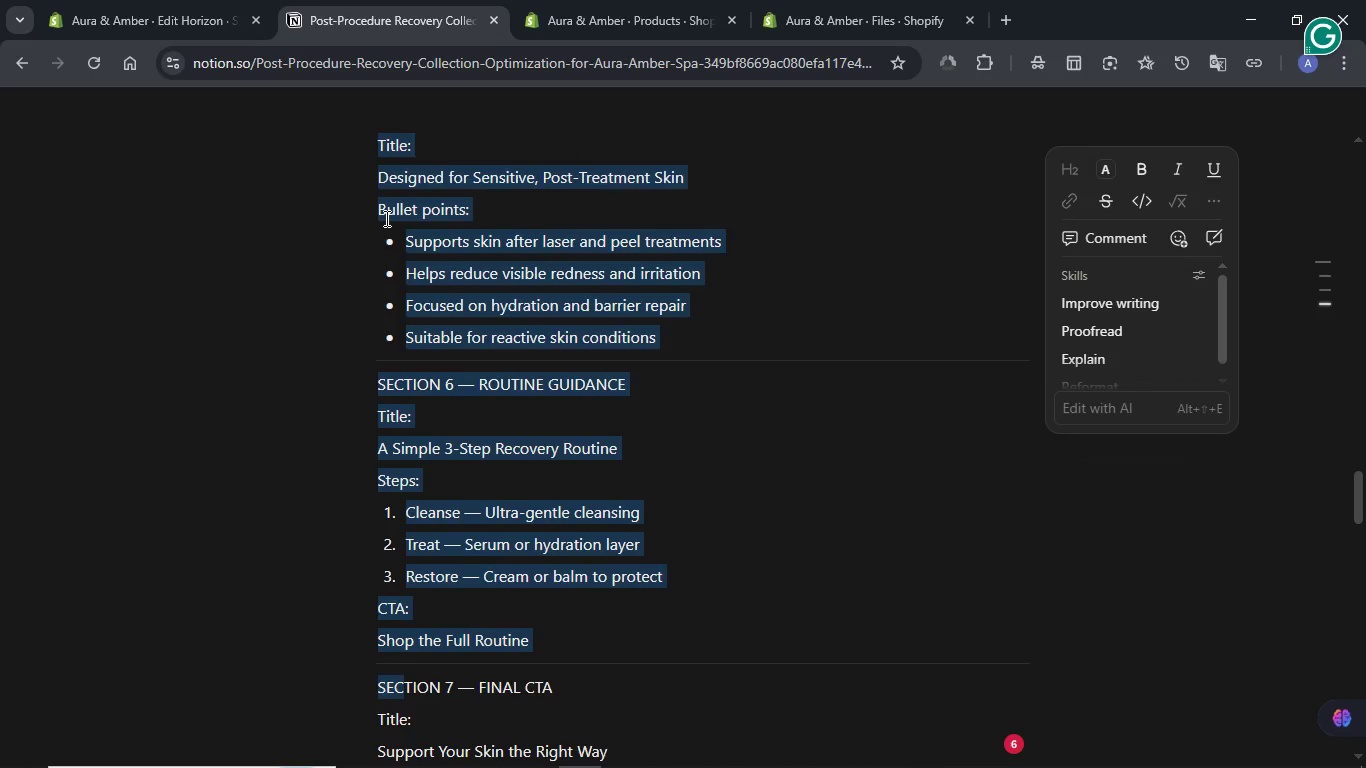 
key(Shift+ArrowDown)
 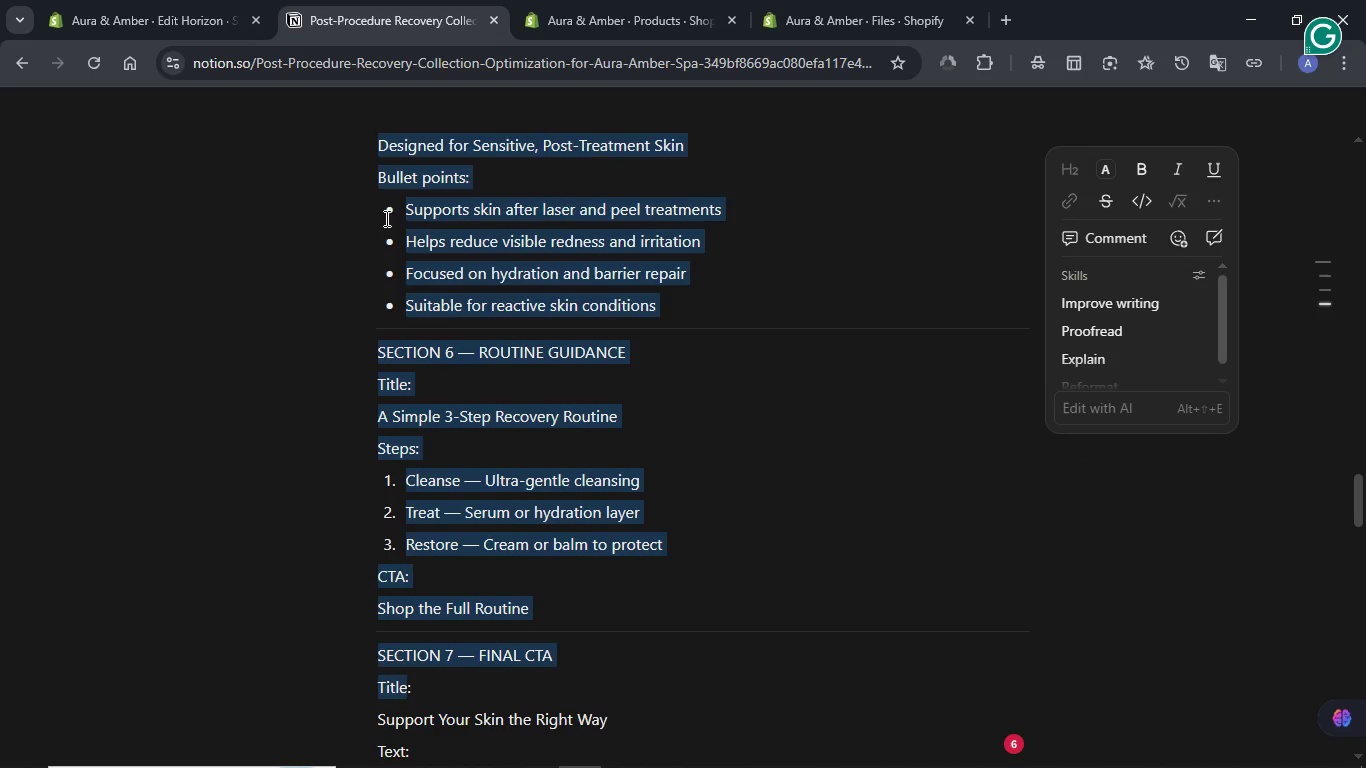 
key(Shift+ArrowDown)
 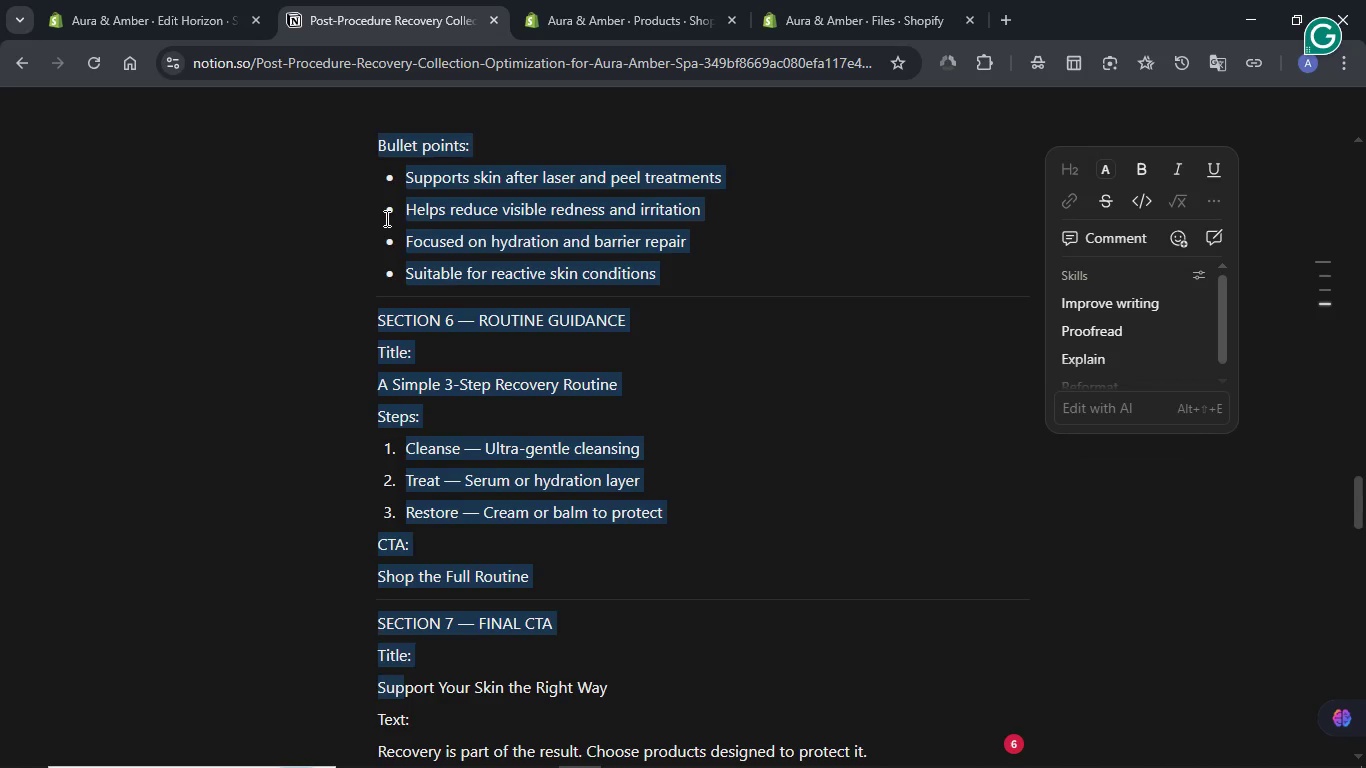 
key(Shift+ArrowDown)
 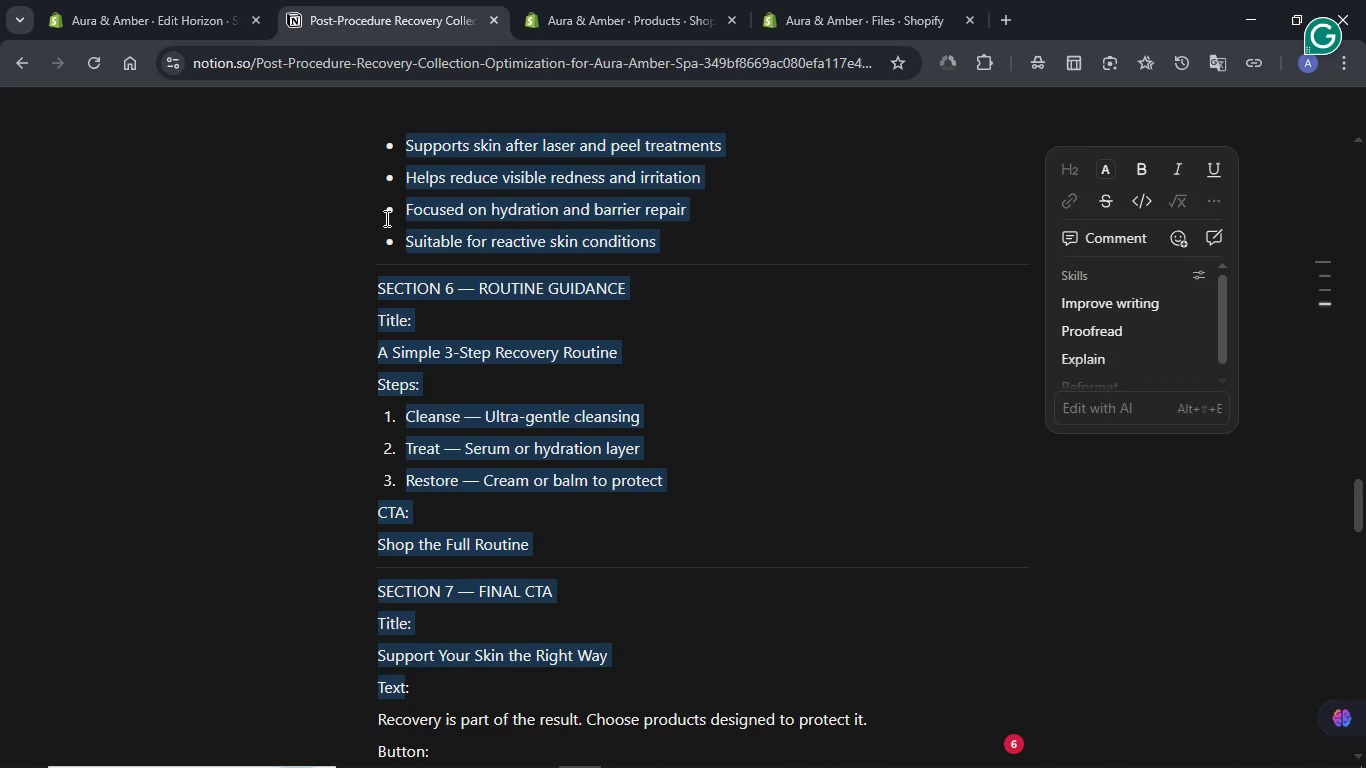 
key(Shift+ArrowDown)
 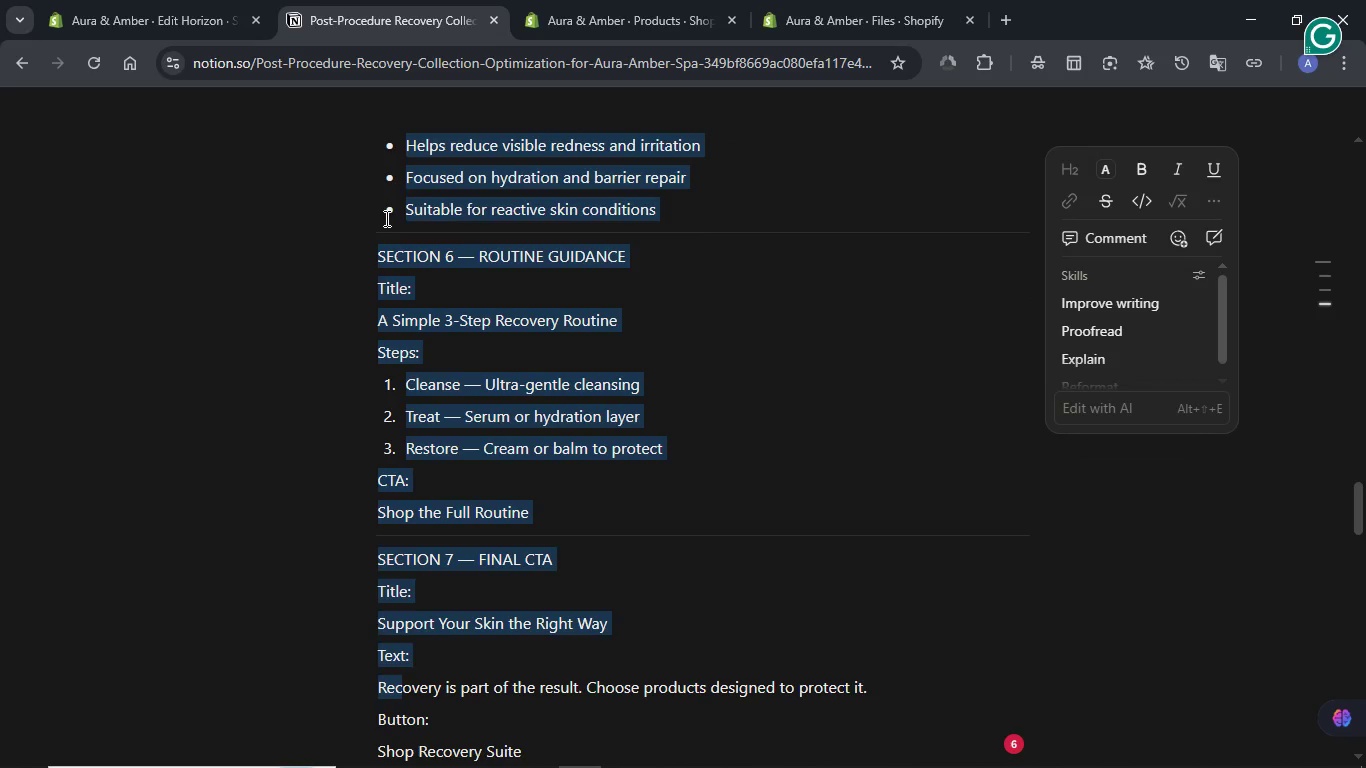 
key(Shift+ArrowDown)
 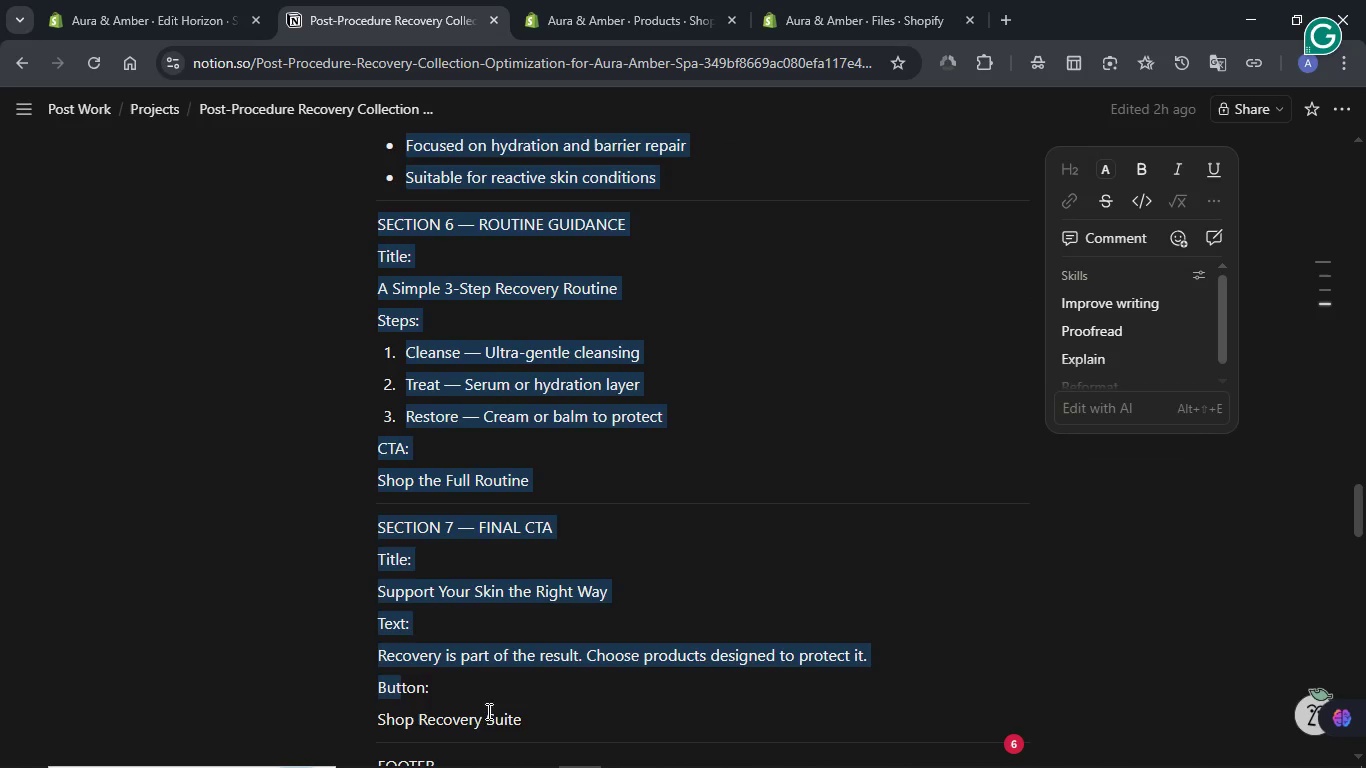 
key(Shift+ArrowDown)
 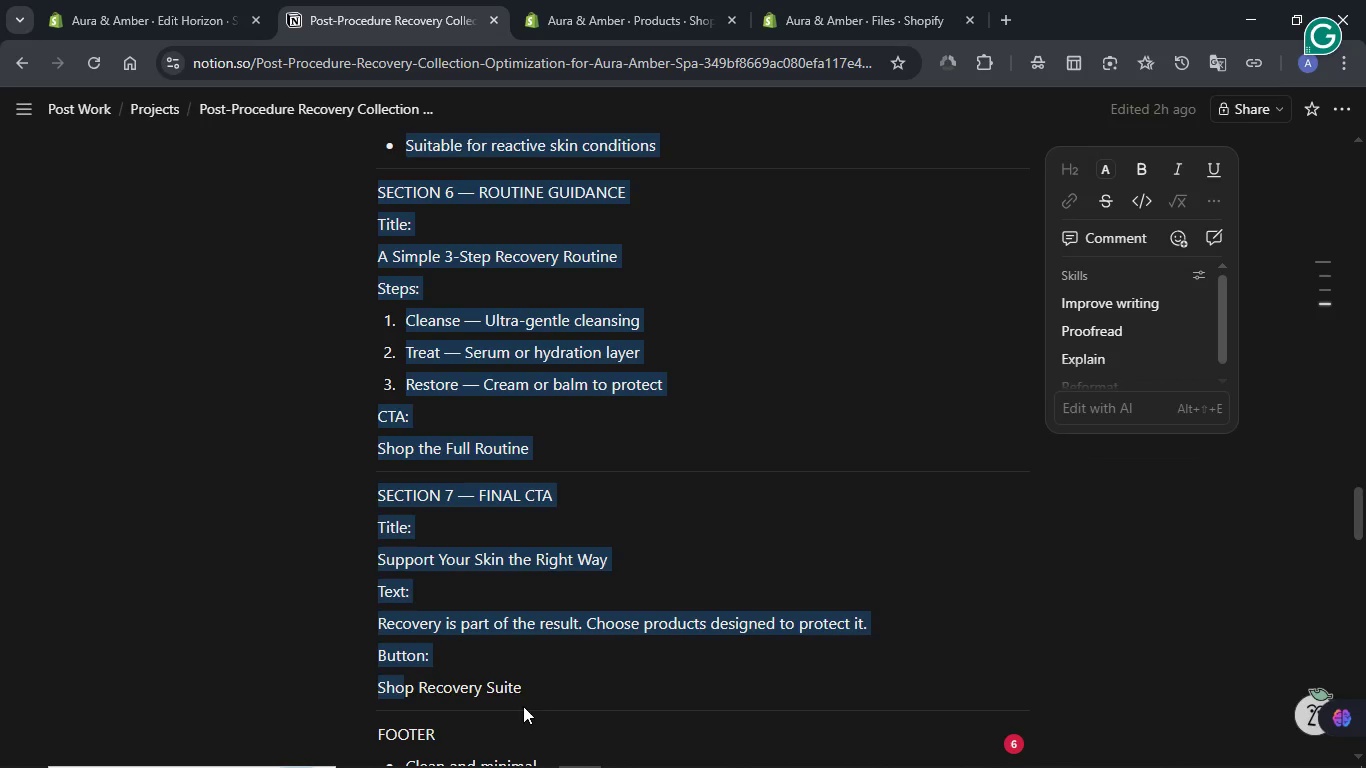 
key(Shift+ArrowRight)
 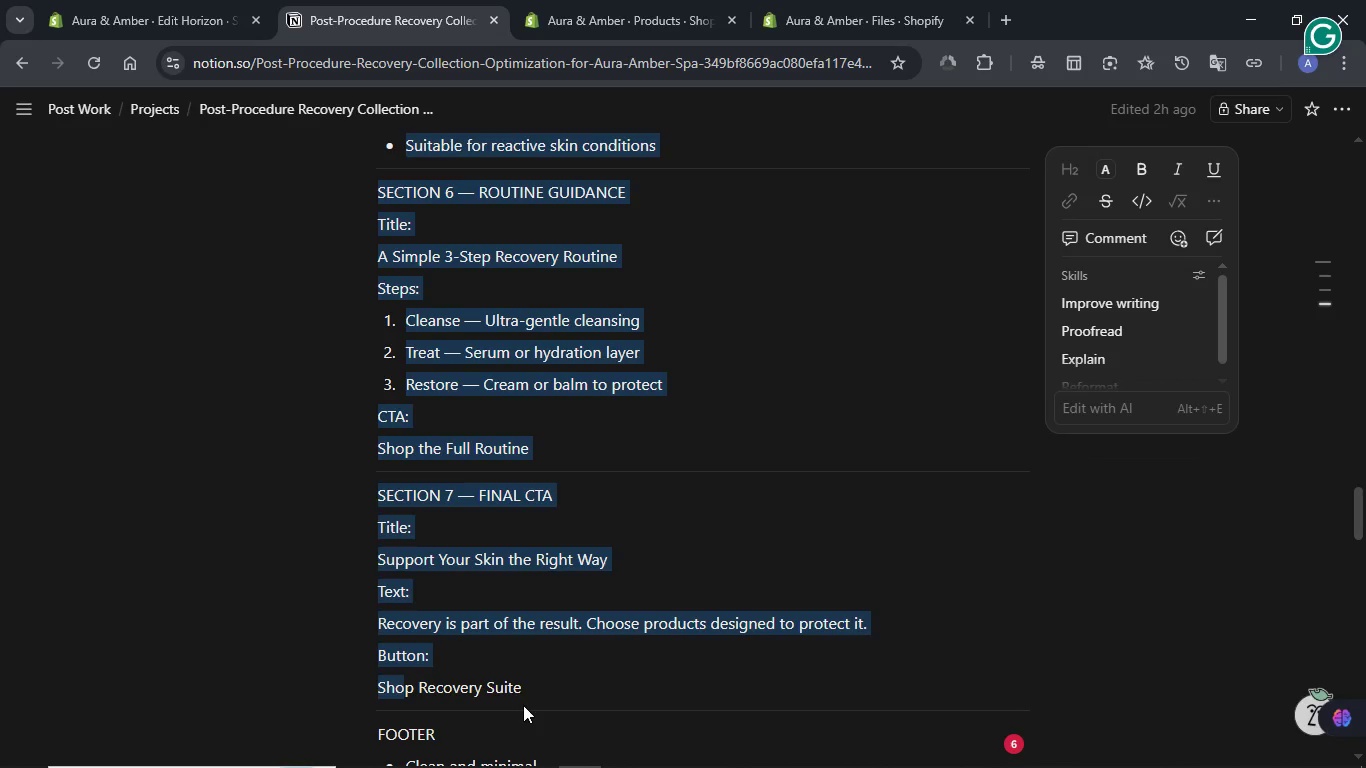 
key(Shift+ArrowRight)
 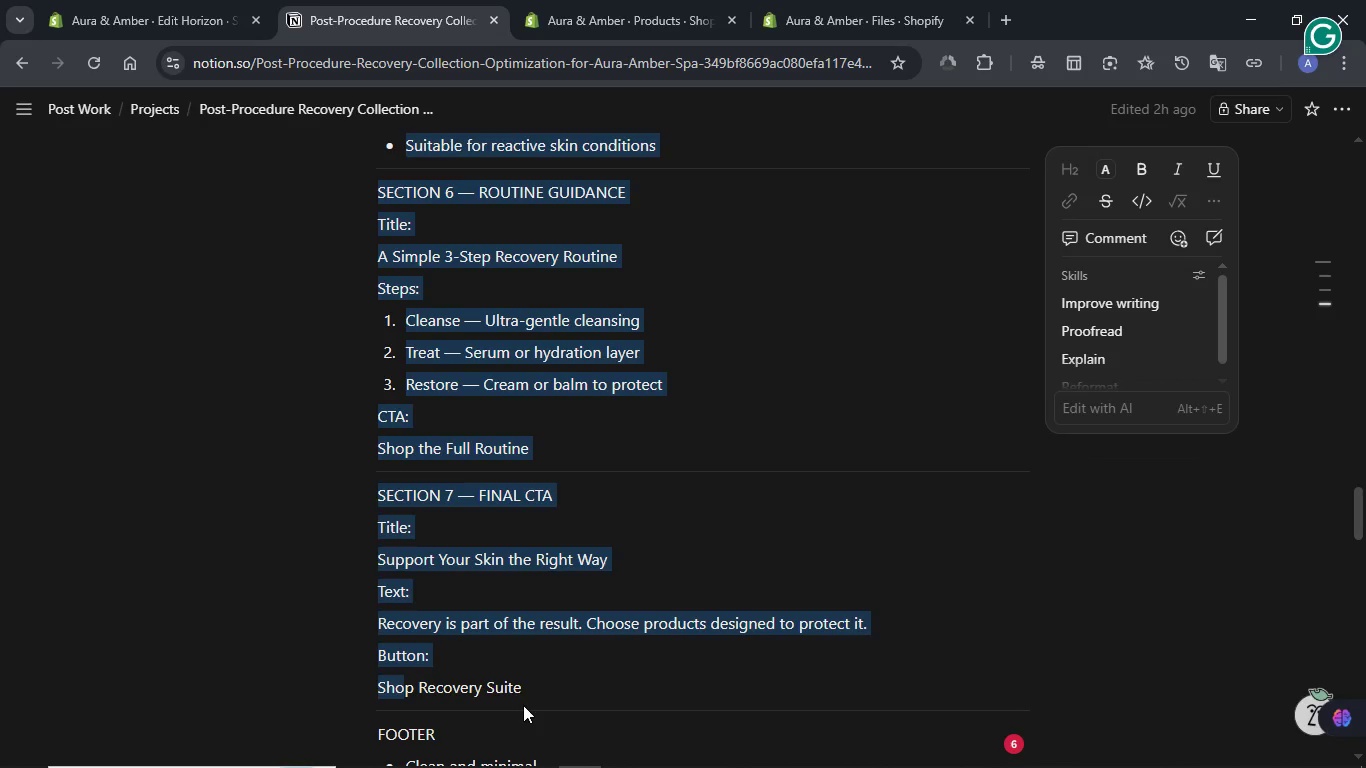 
key(Shift+ArrowRight)
 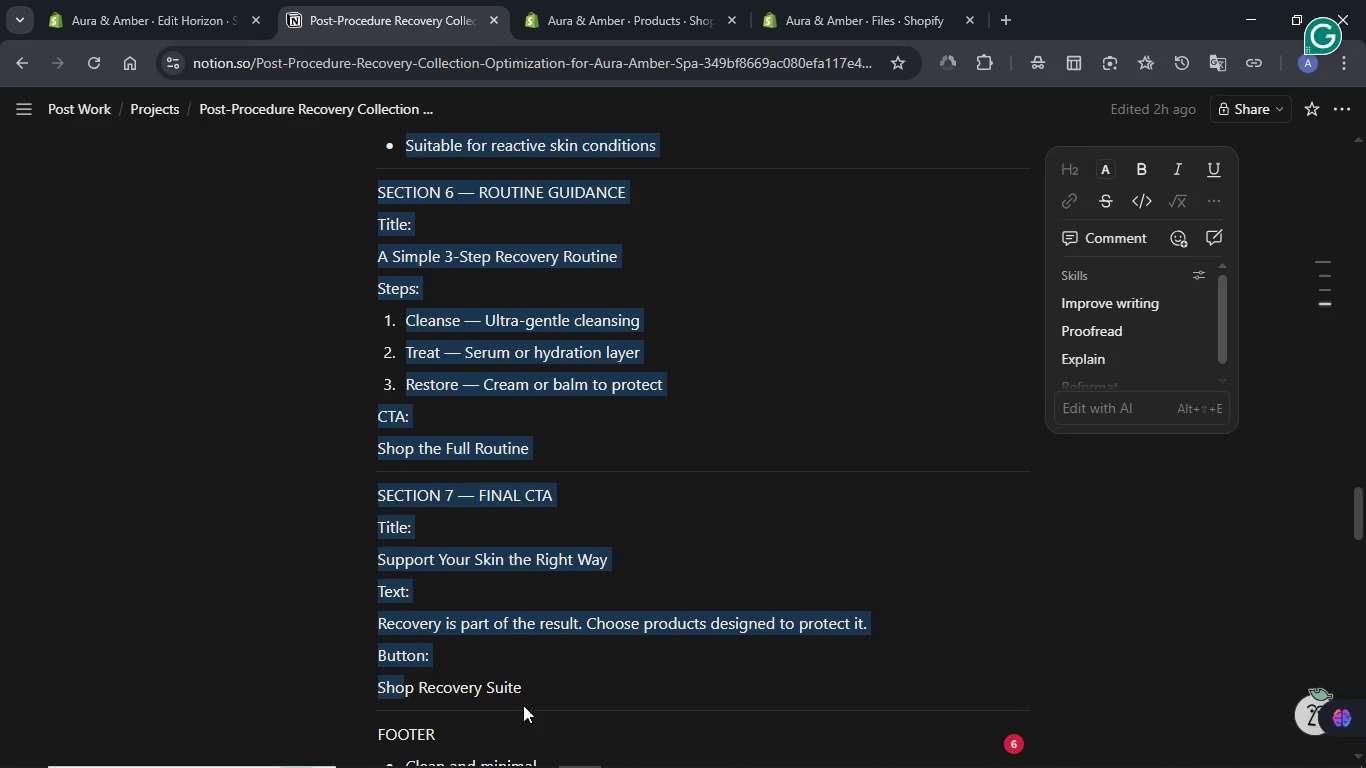 
key(Shift+ArrowRight)
 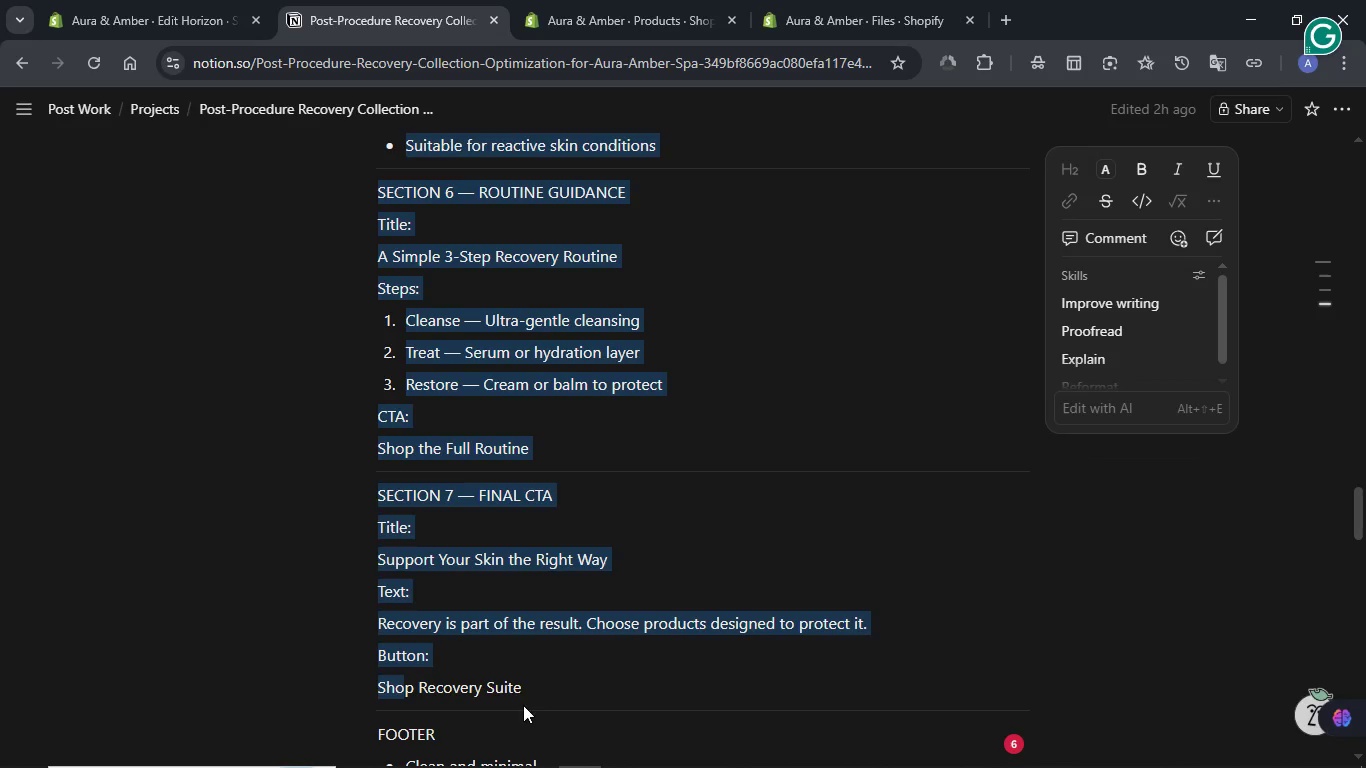 
key(Shift+ArrowRight)
 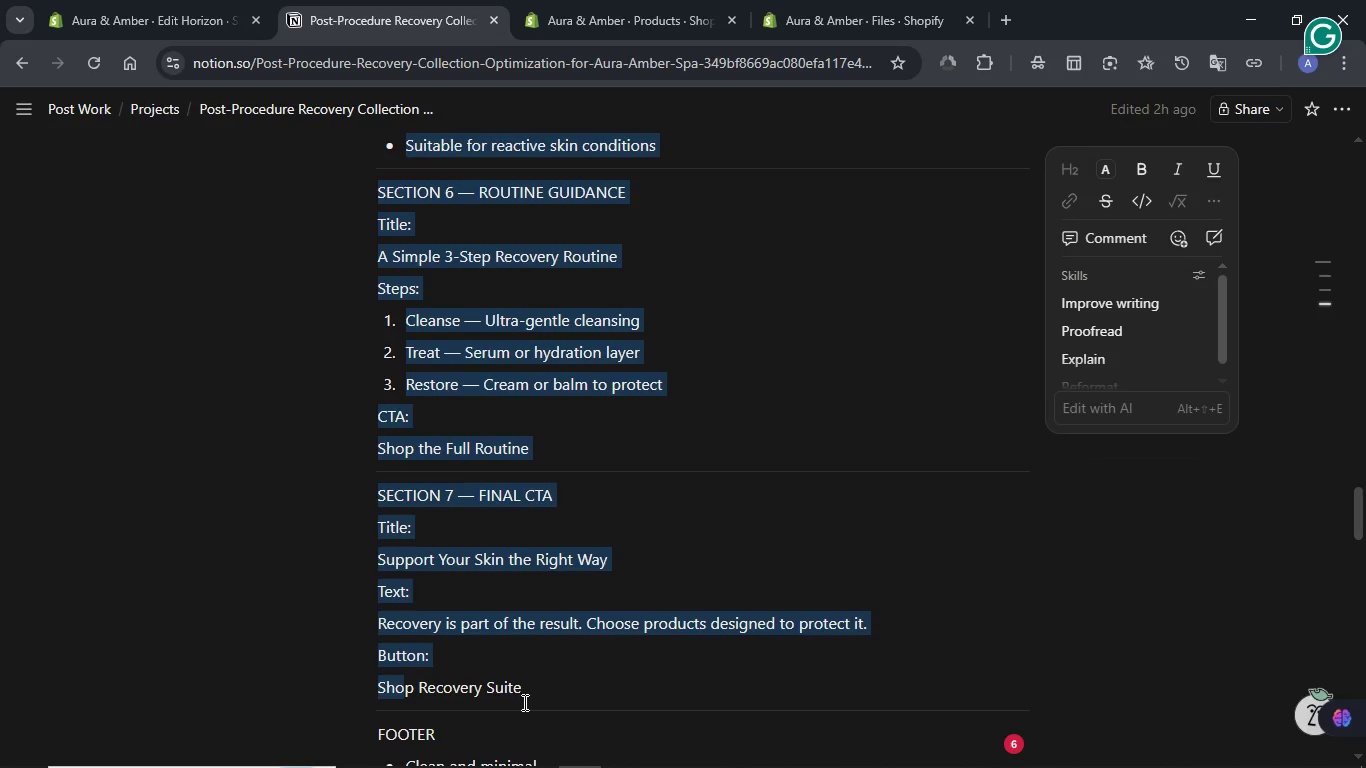 
hold_key(key=ArrowRight, duration=0.8)
 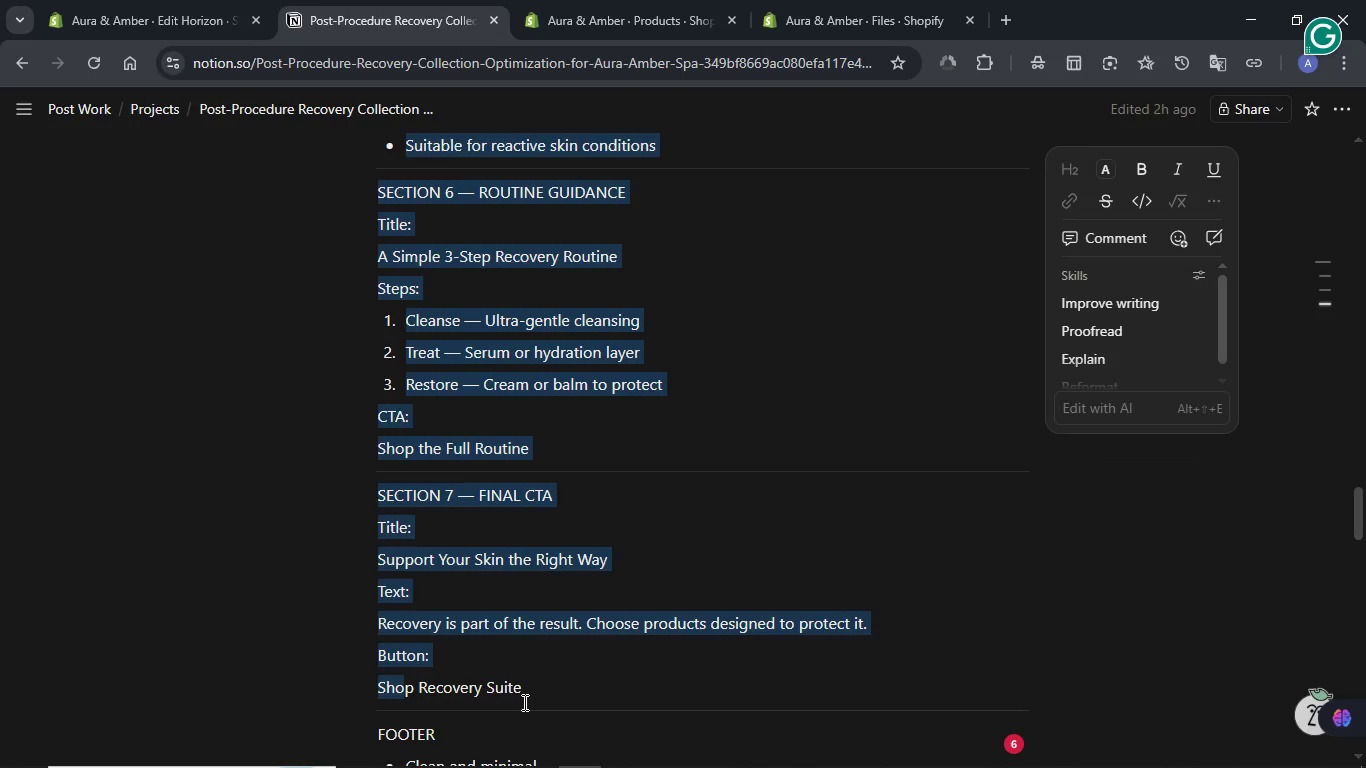 
hold_key(key=ArrowRight, duration=0.47)
 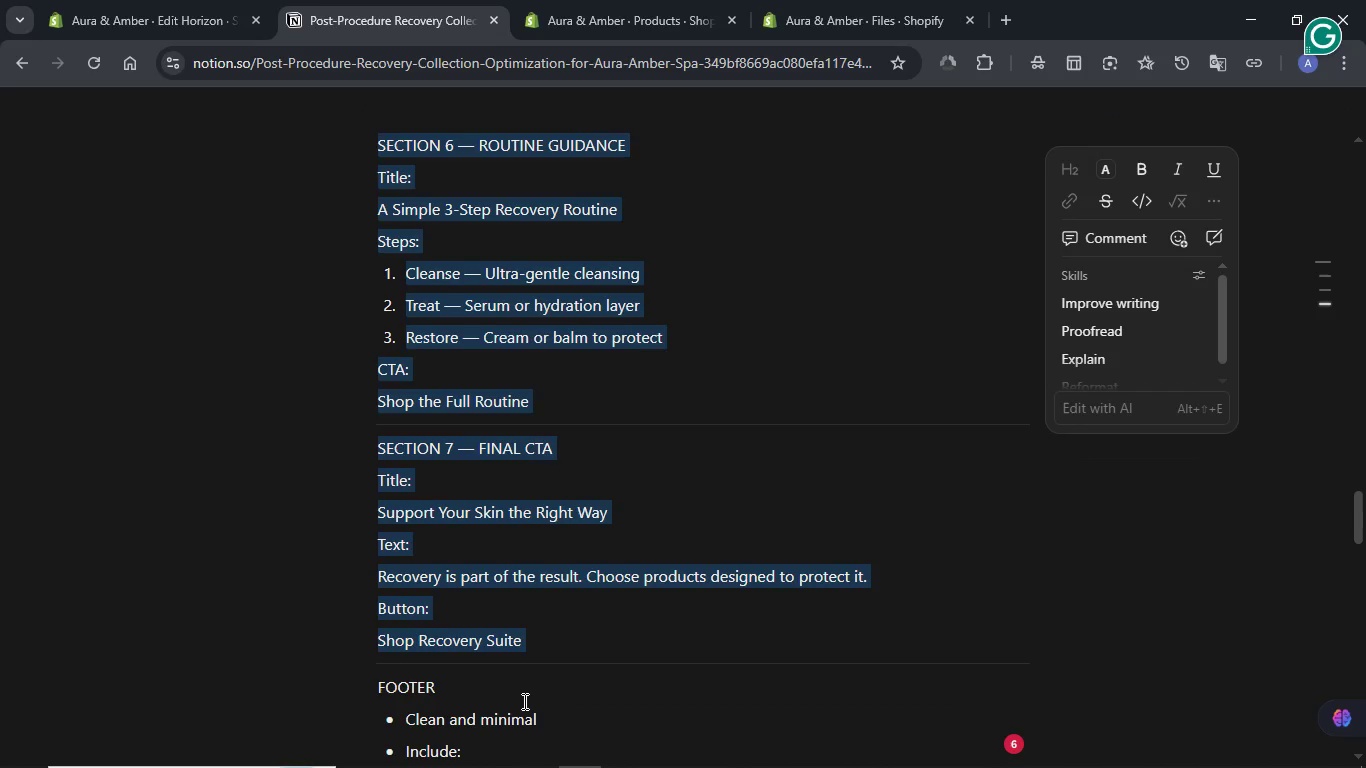 
key(Control+C)
 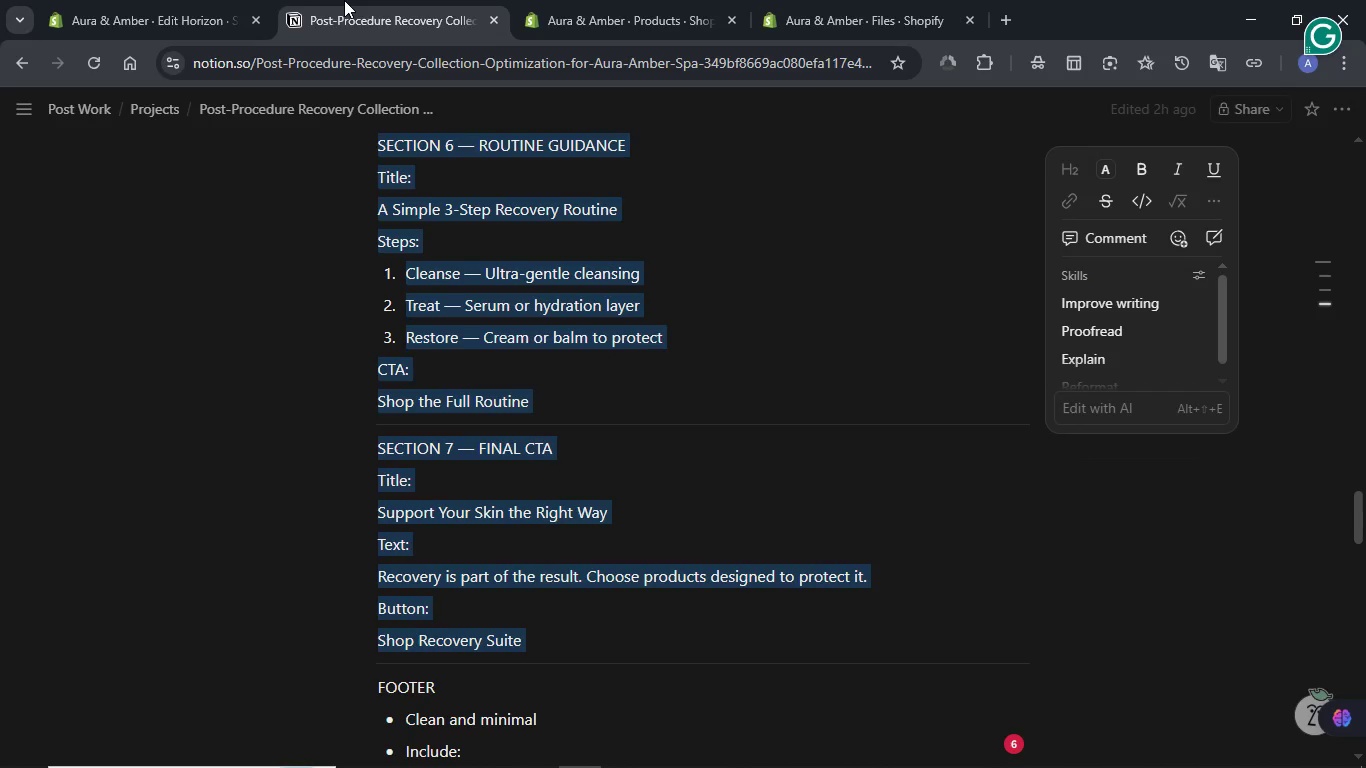 
left_click([185, 3])
 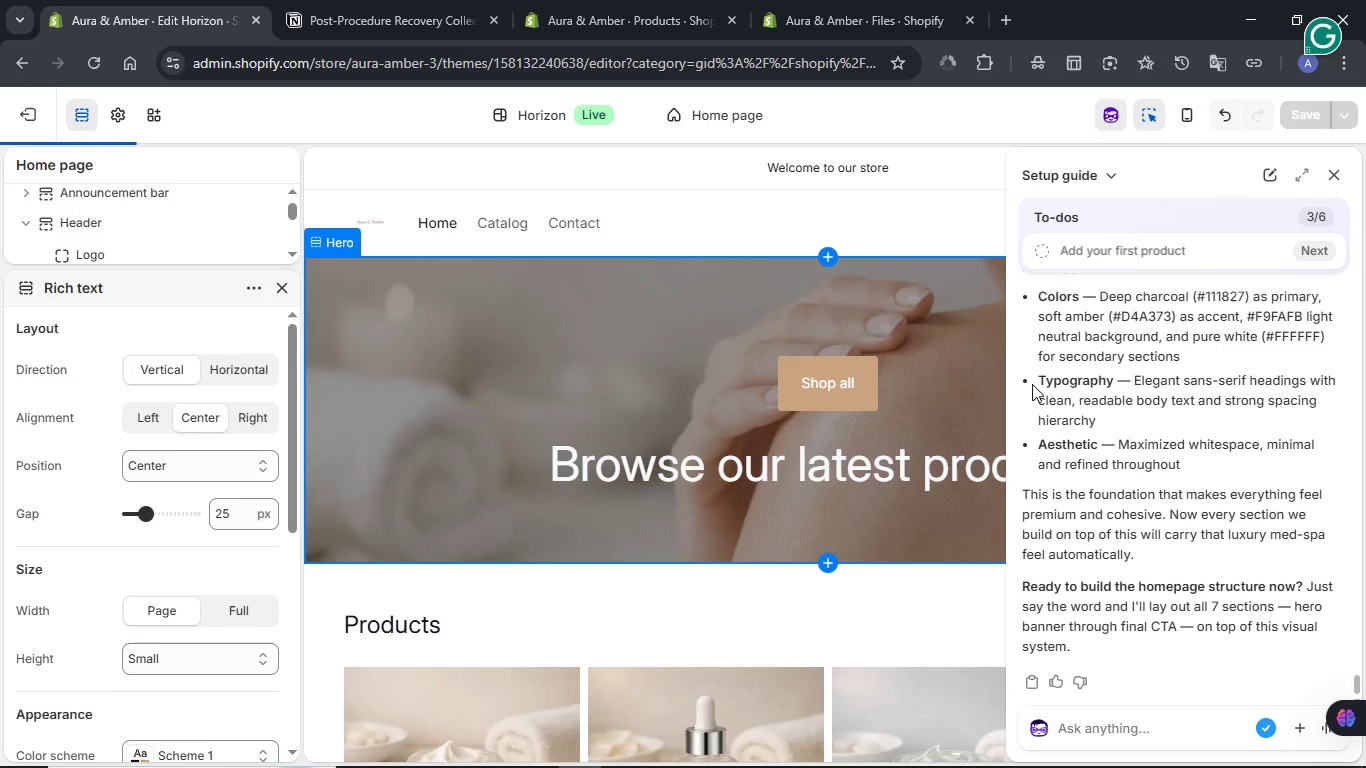 
left_click([1119, 730])
 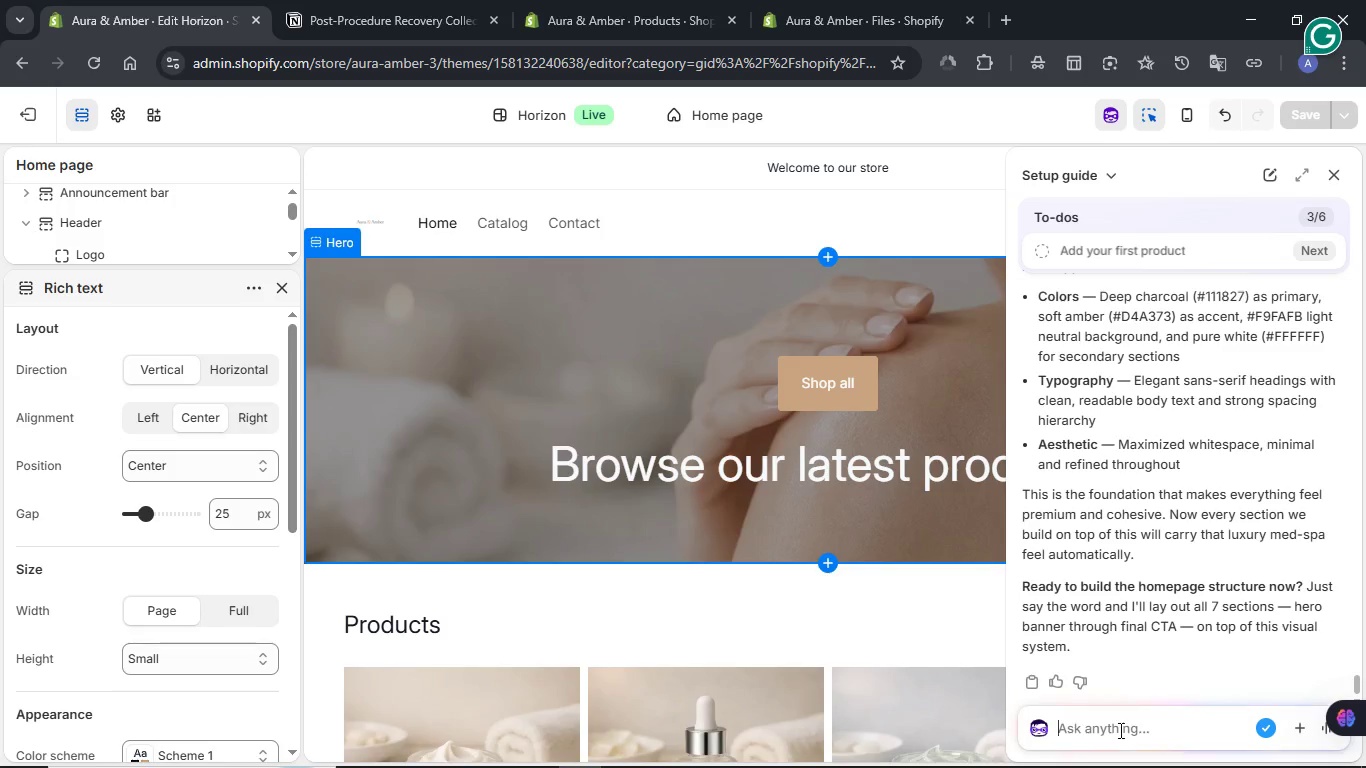 
key(Control+V)
 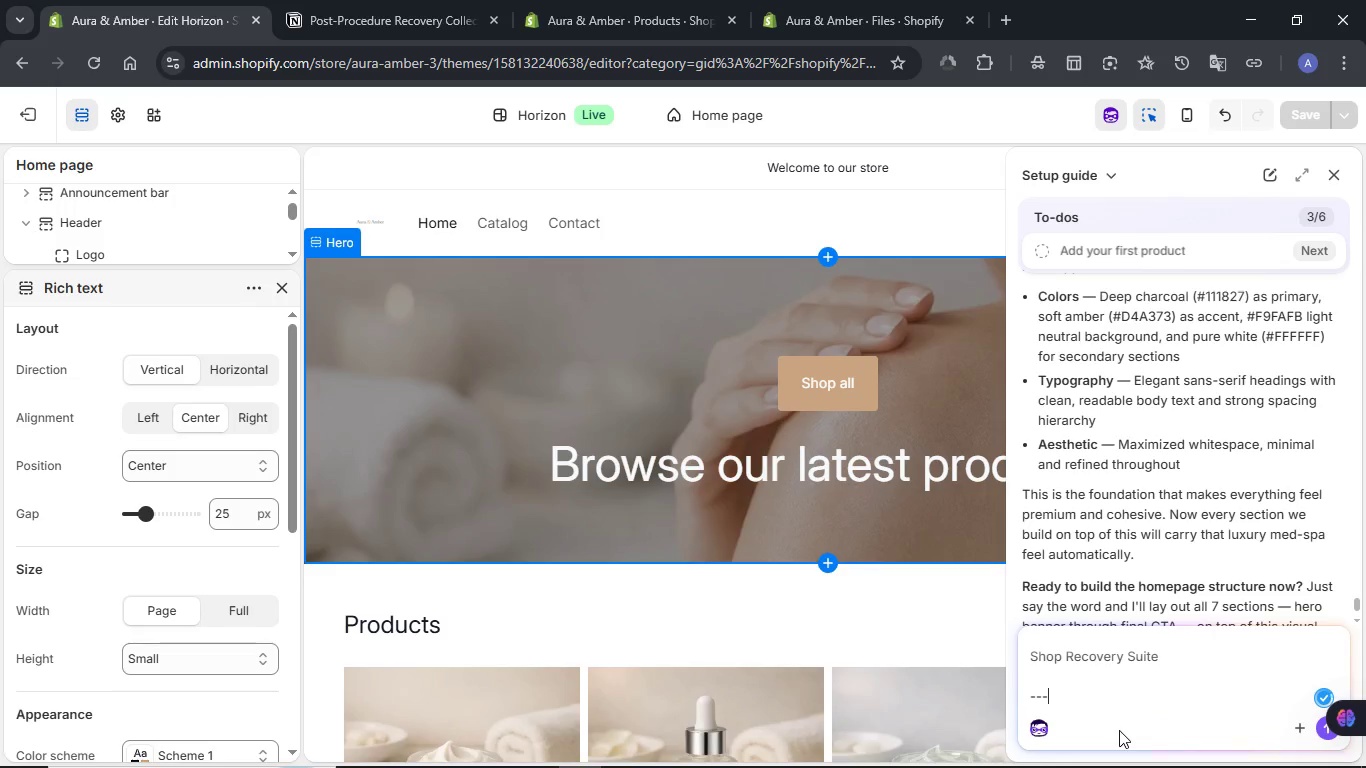 
scroll: coordinate [1103, 660], scroll_direction: down, amount: 2.0
 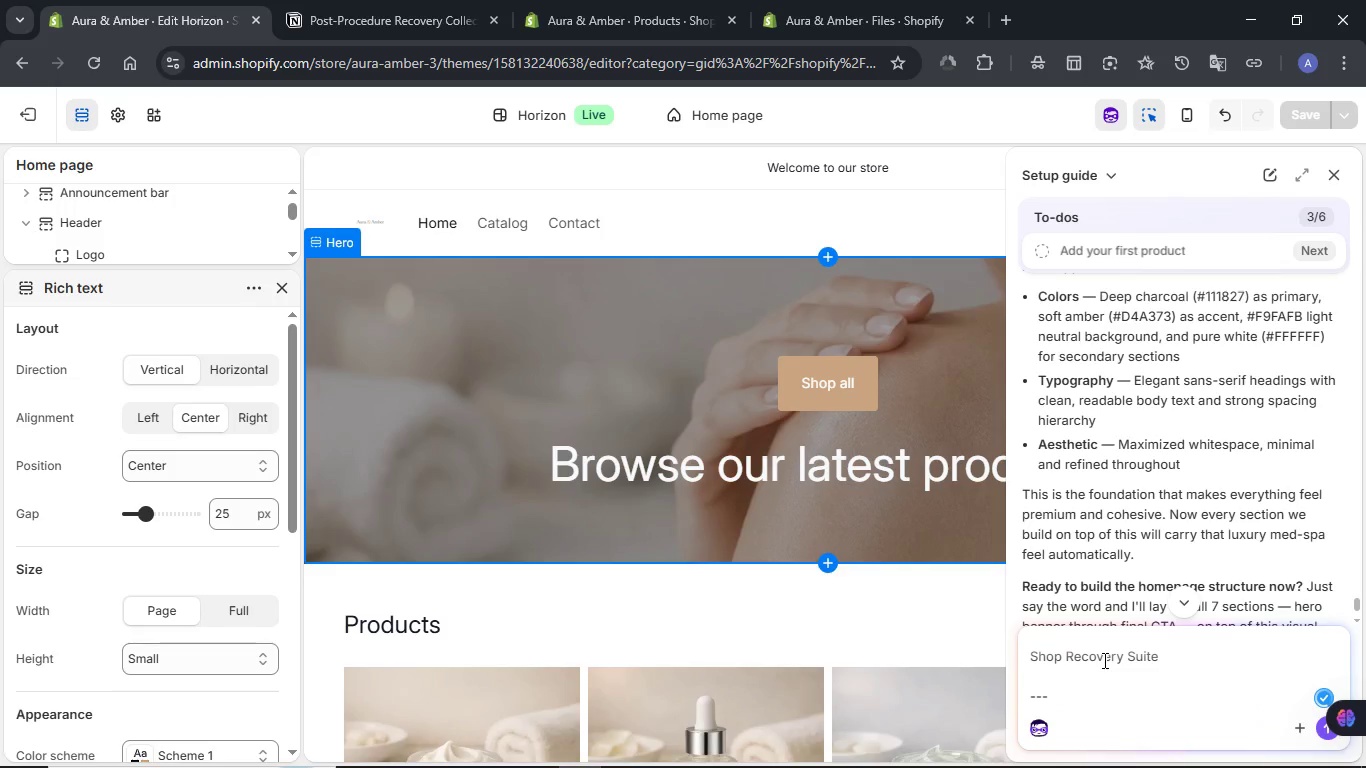 
key(NumpadEnter)
 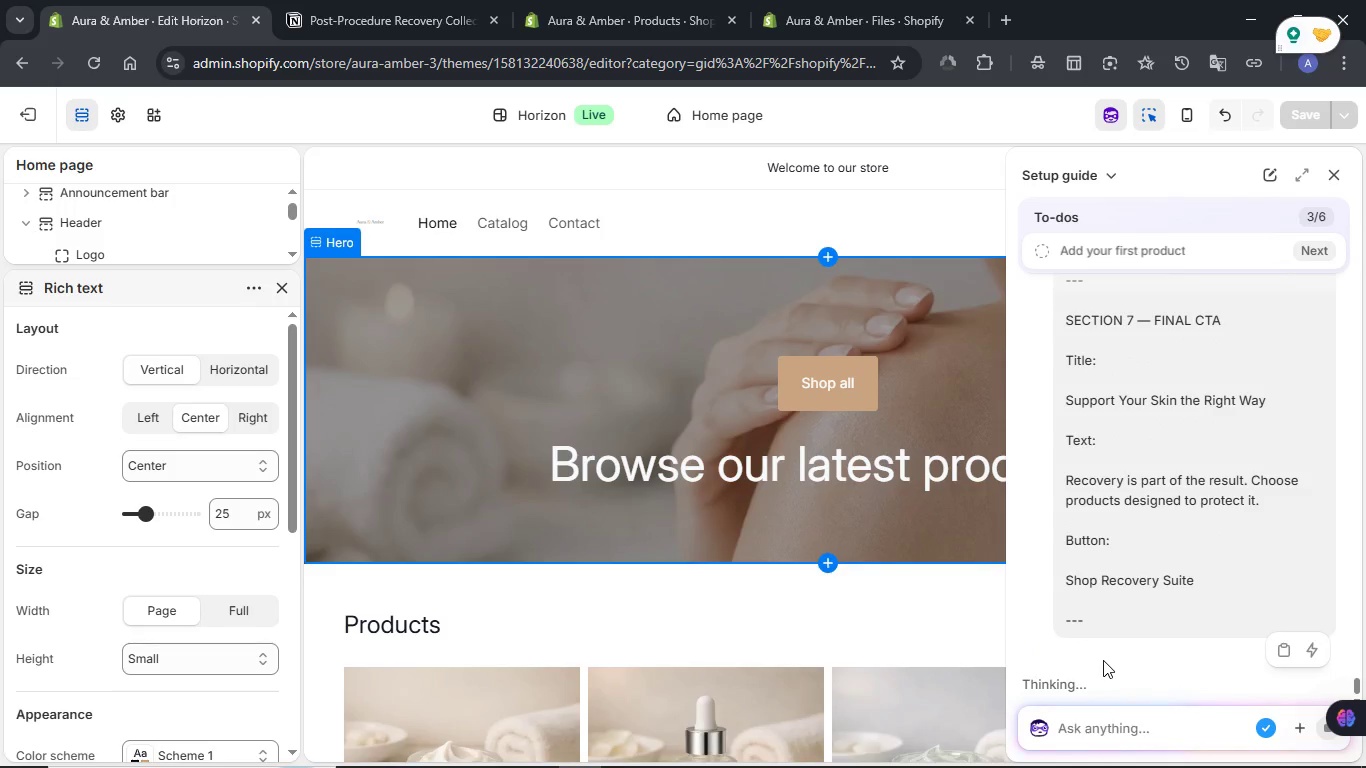 
wait(8.09)
 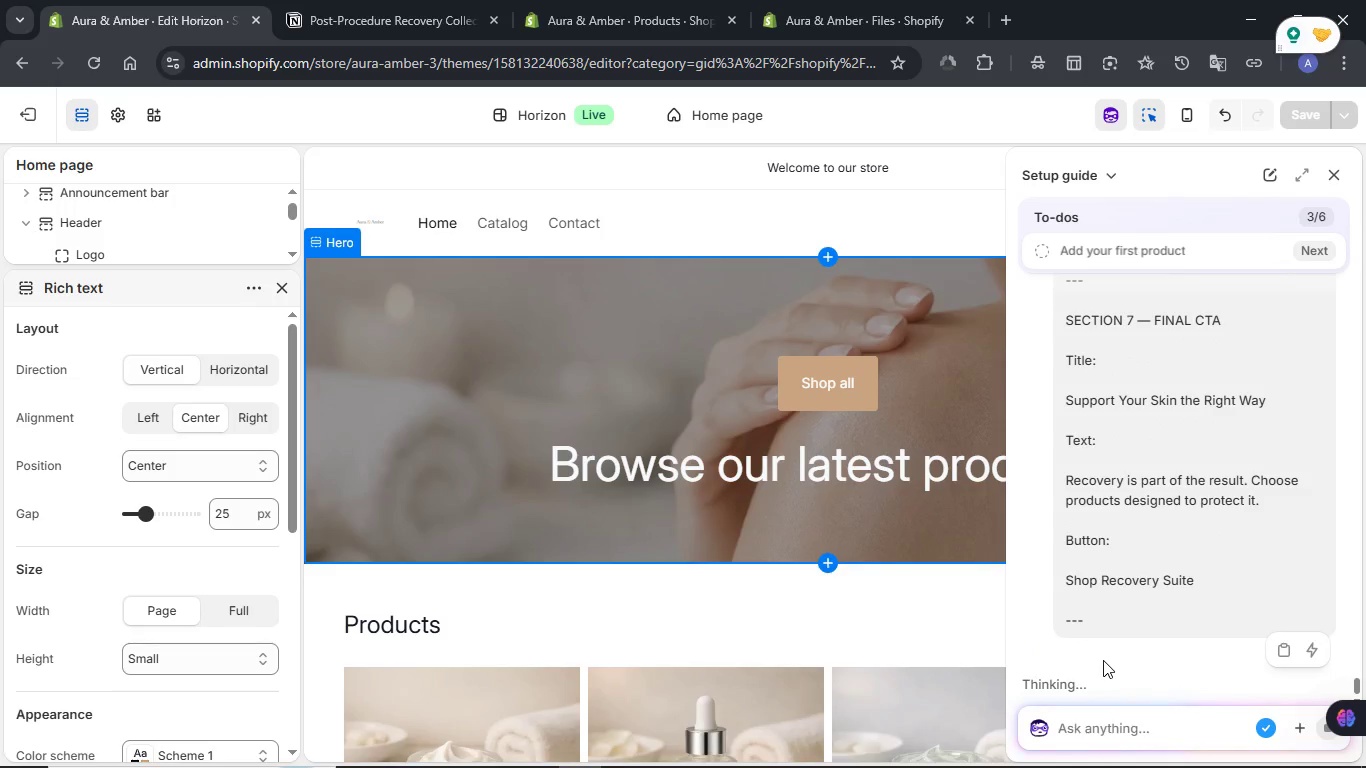 
left_click([625, 20])
 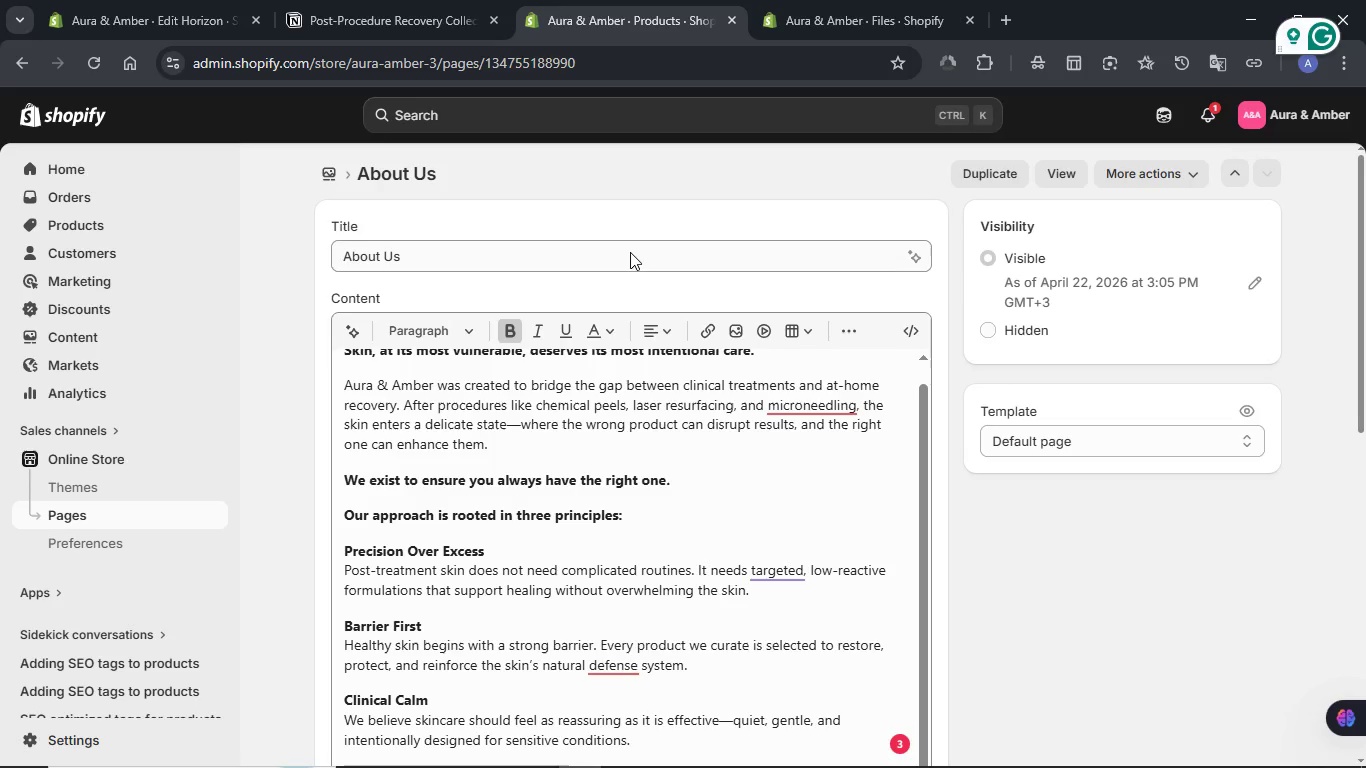 
scroll: coordinate [630, 252], scroll_direction: down, amount: 4.0
 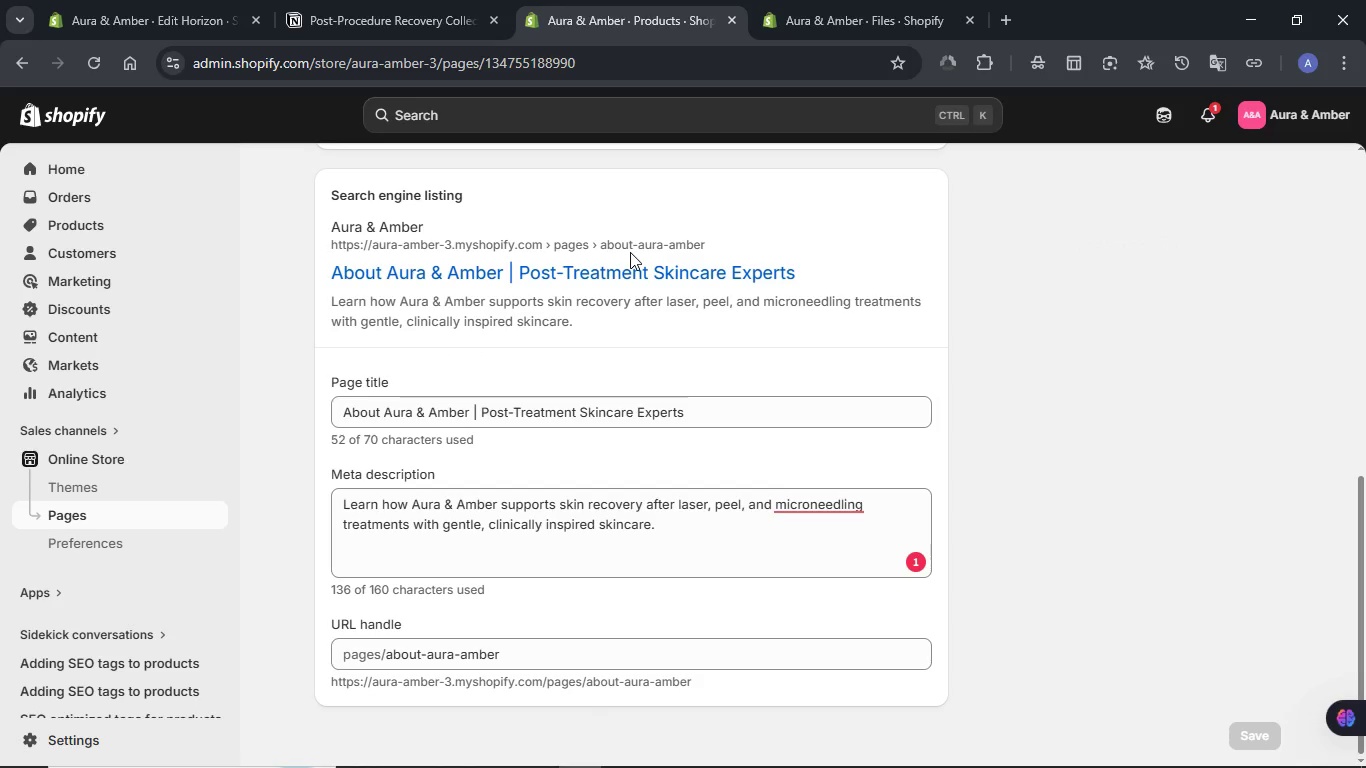 
scroll: coordinate [630, 252], scroll_direction: up, amount: 11.0
 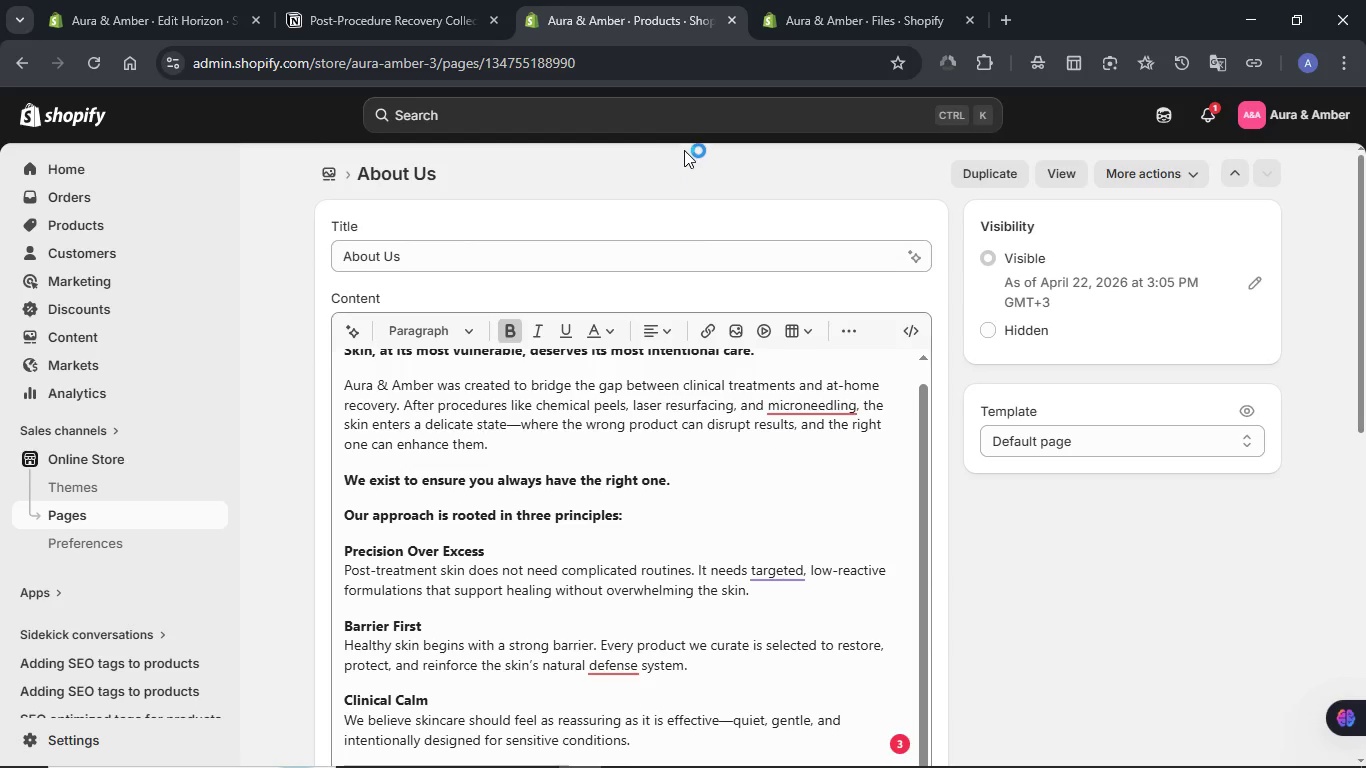 
left_click([684, 153])
 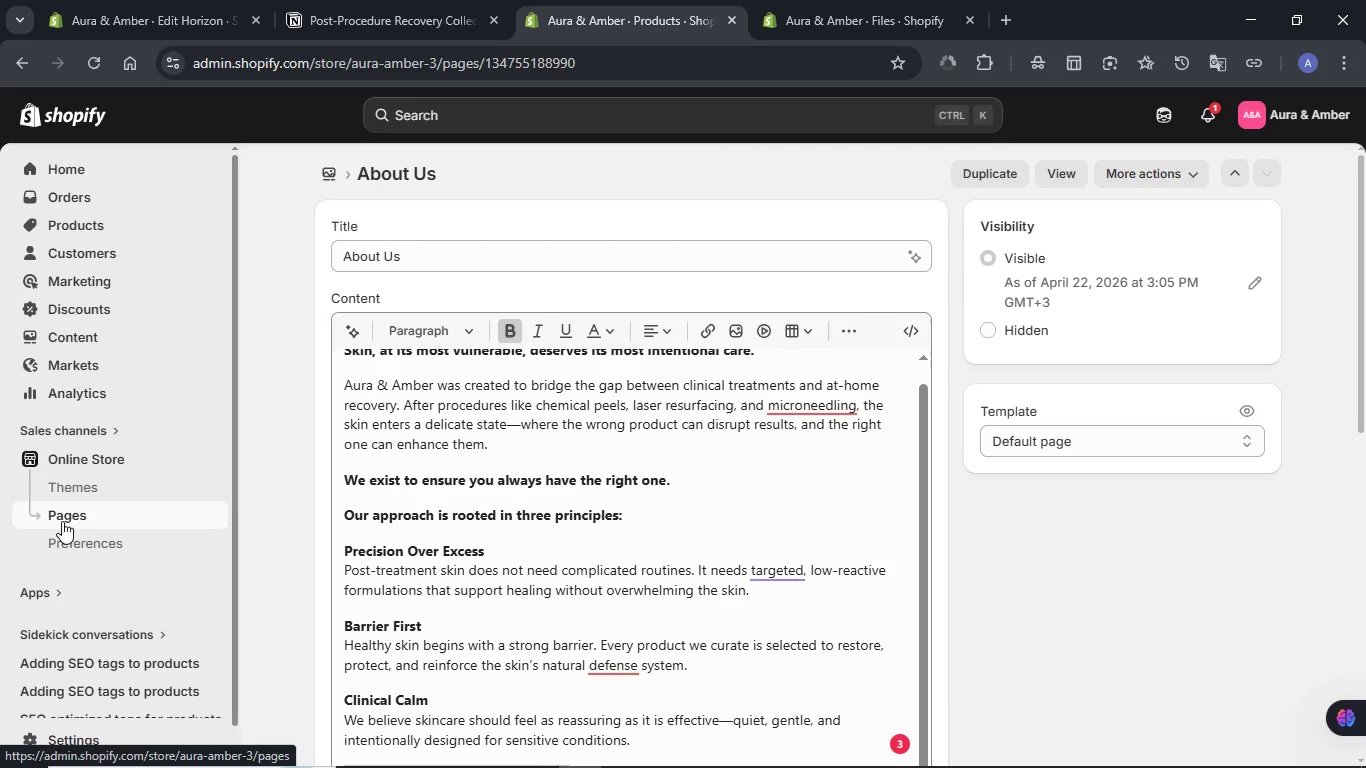 
left_click([62, 521])
 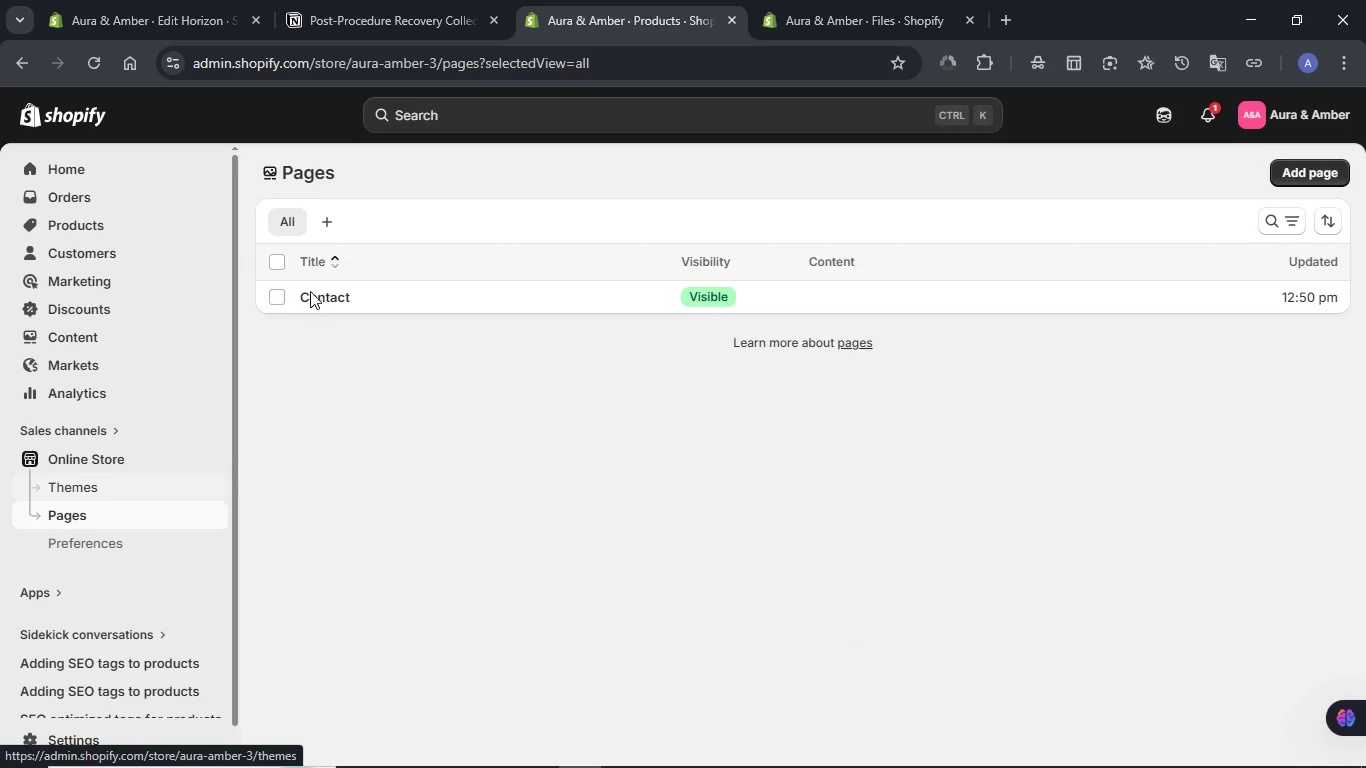 
wait(5.27)
 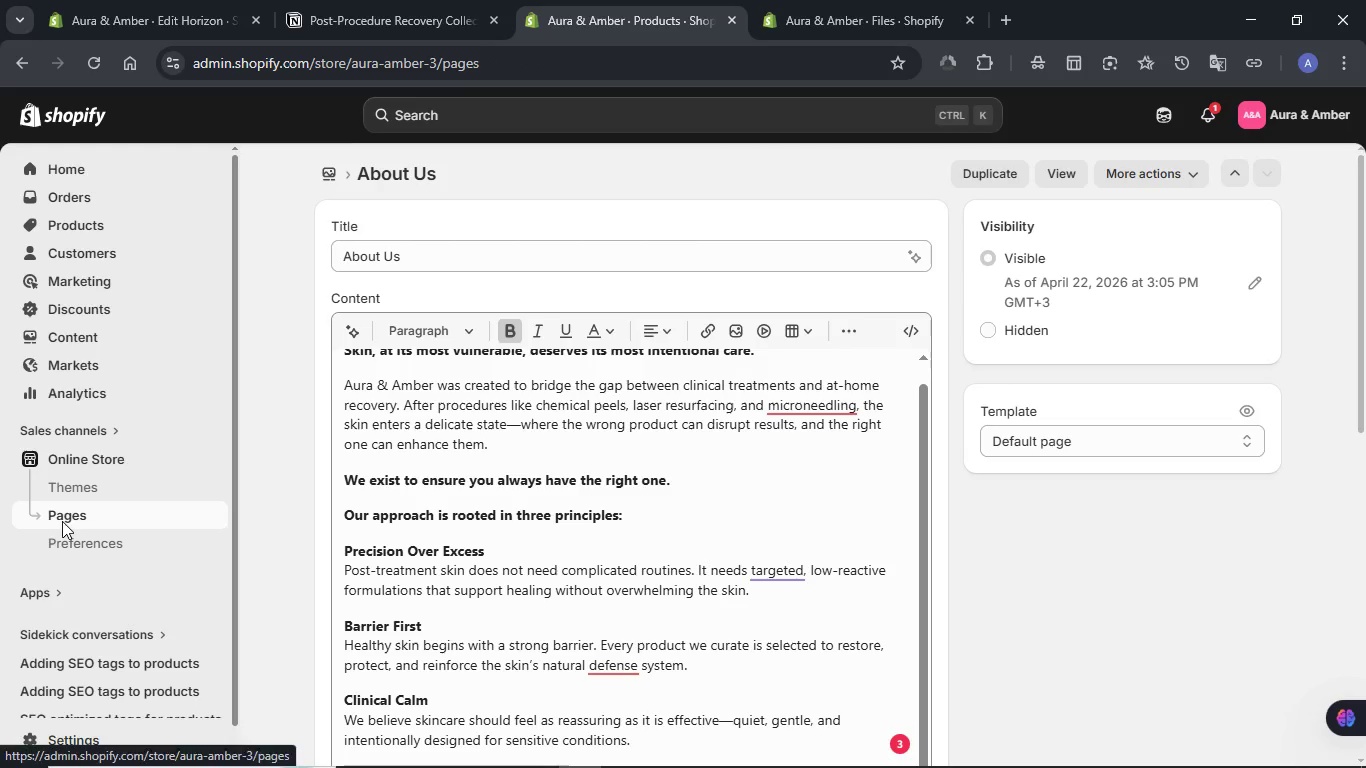 
left_click([314, 324])
 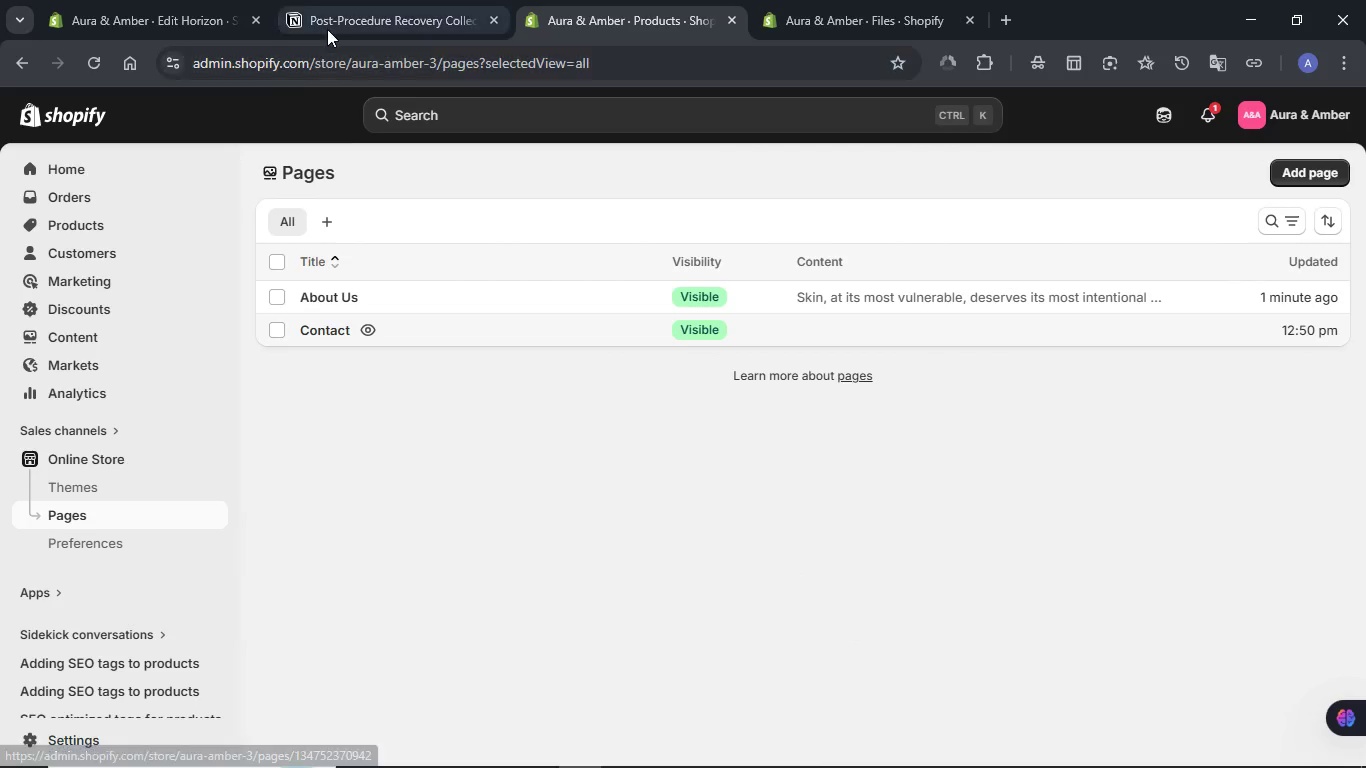 
left_click([327, 27])
 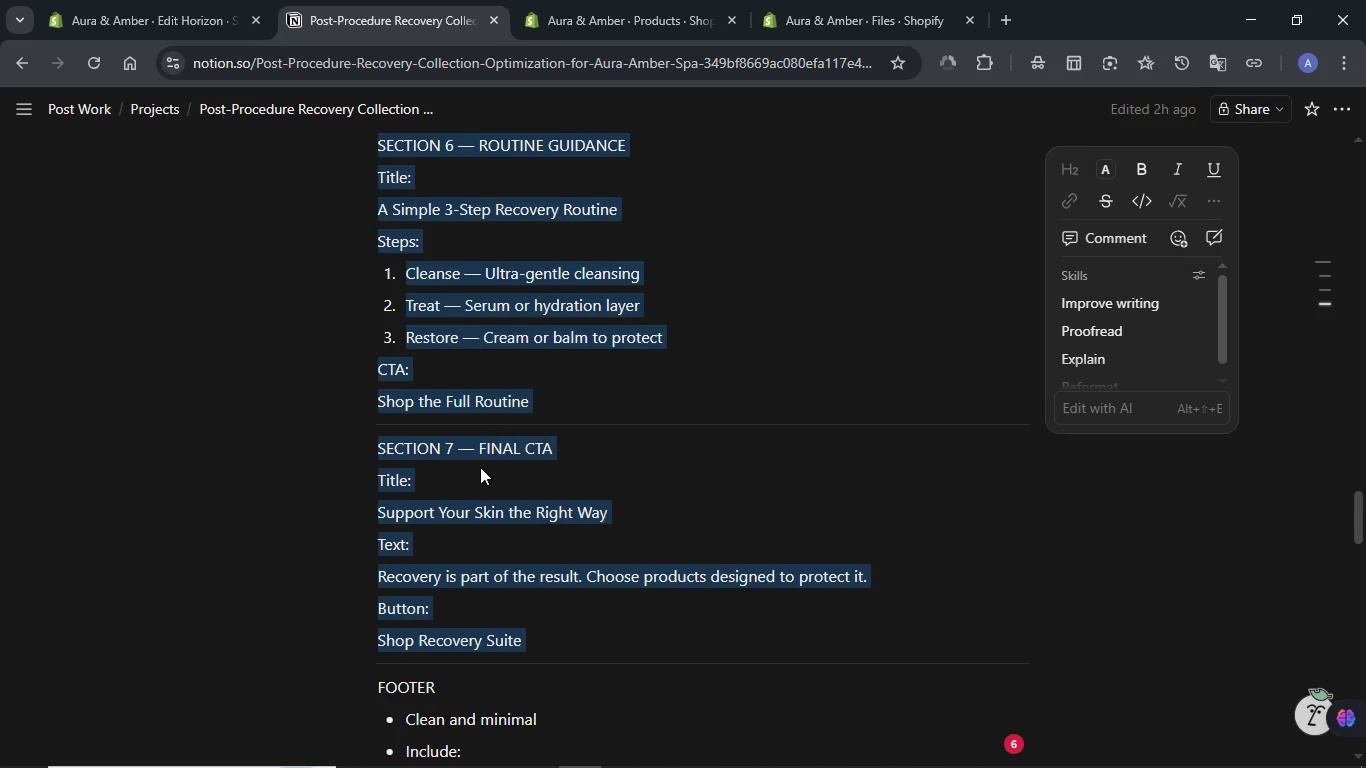 
scroll: coordinate [478, 471], scroll_direction: down, amount: 20.0
 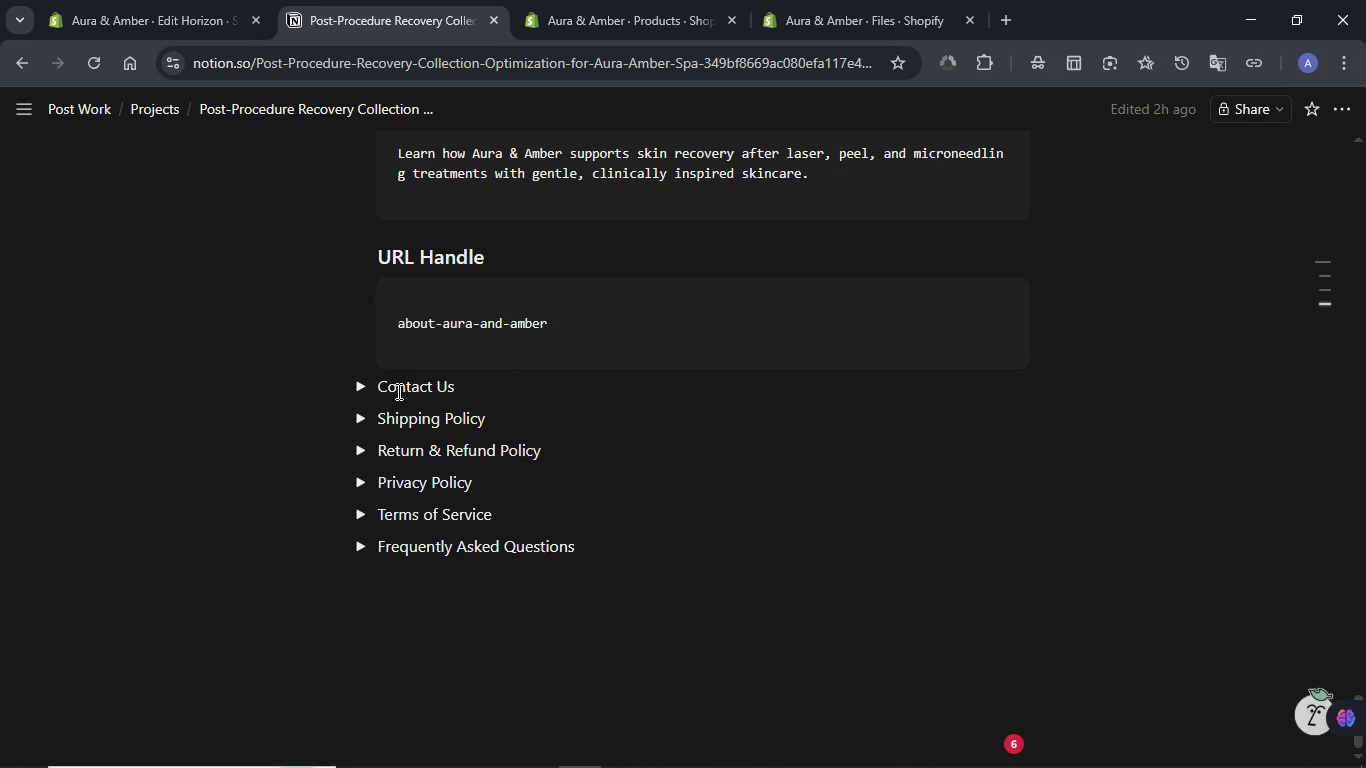 
wait(5.25)
 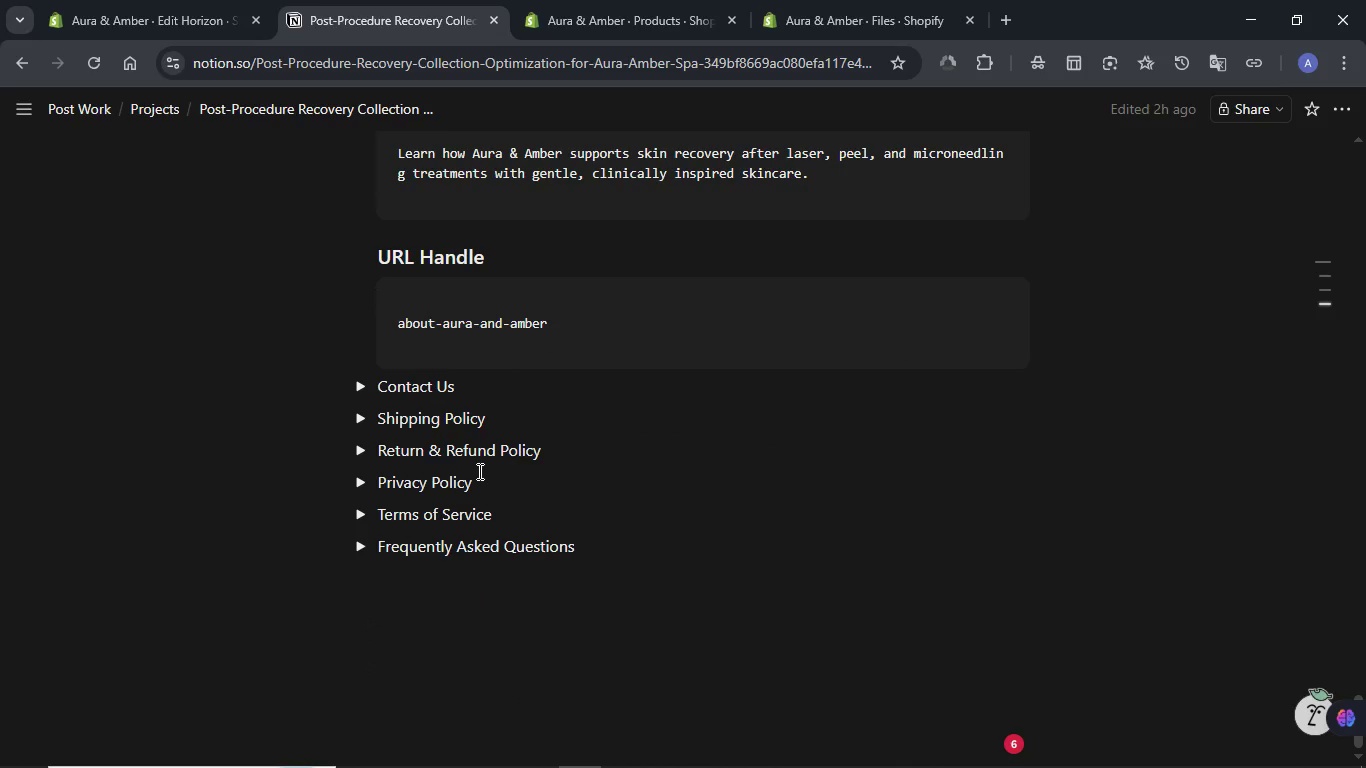 
scroll: coordinate [389, 391], scroll_direction: up, amount: 12.0
 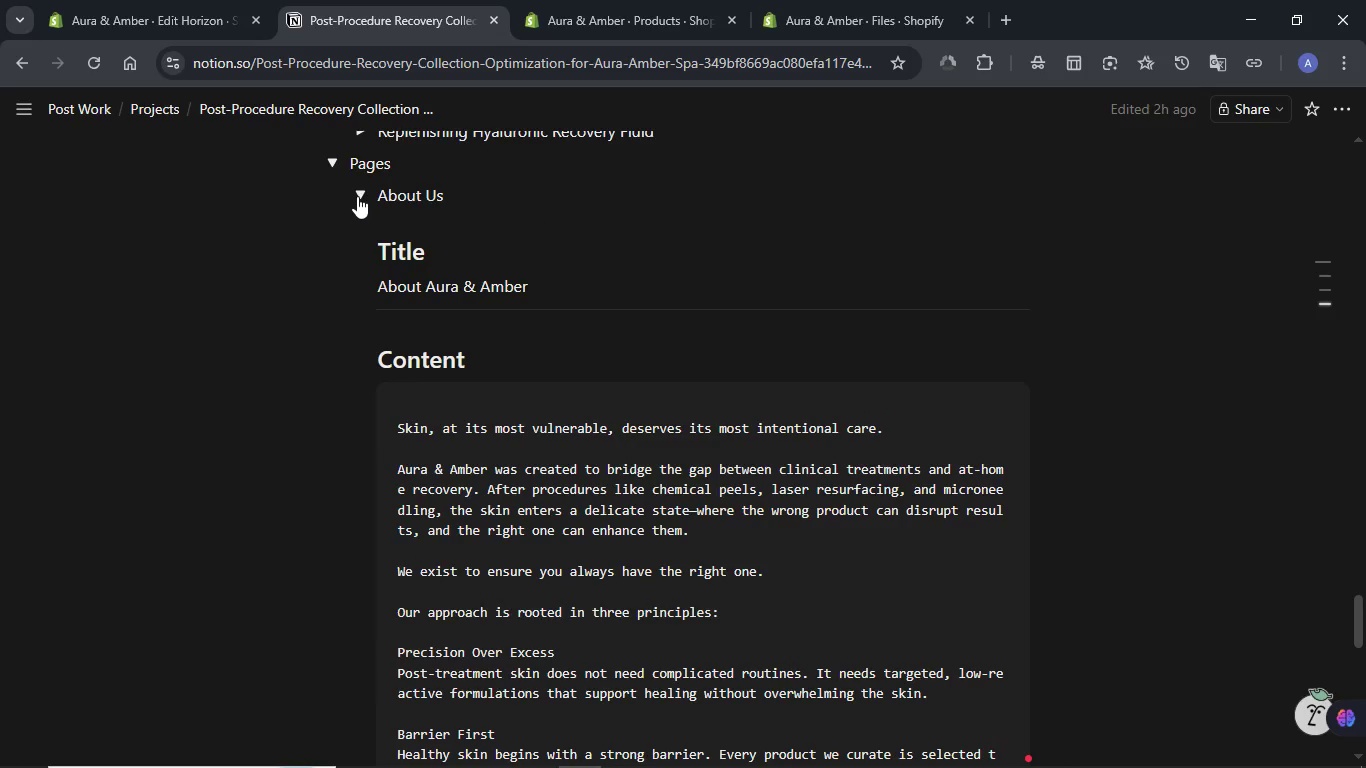 
left_click([357, 196])
 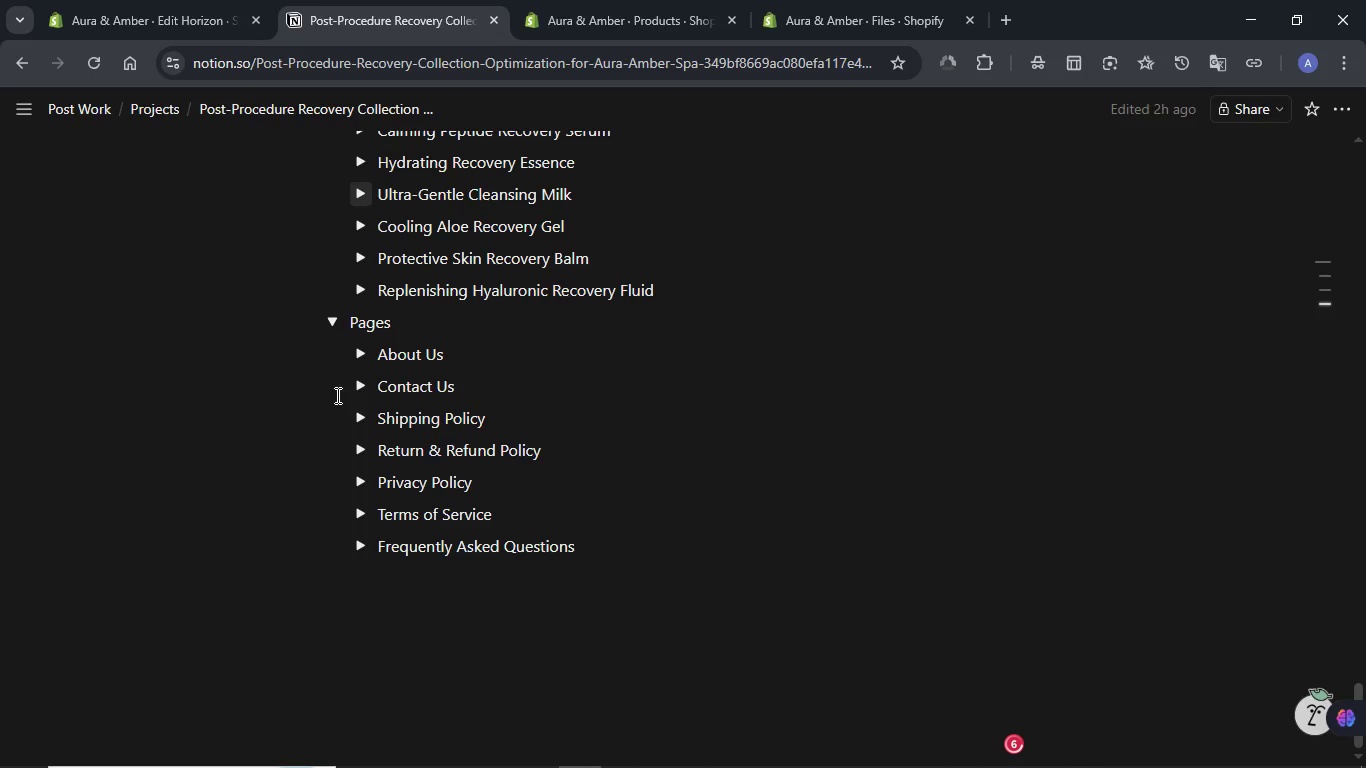 
left_click([363, 377])
 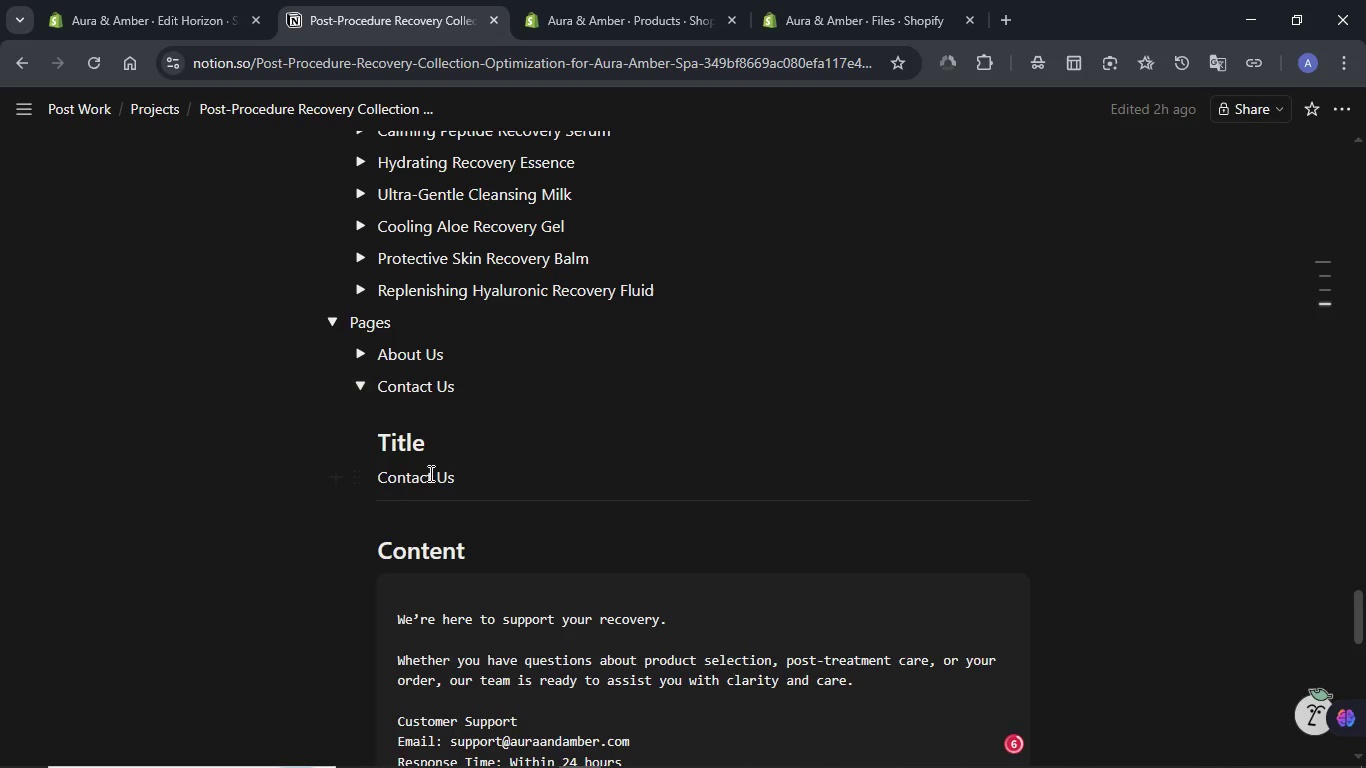 
double_click([429, 473])
 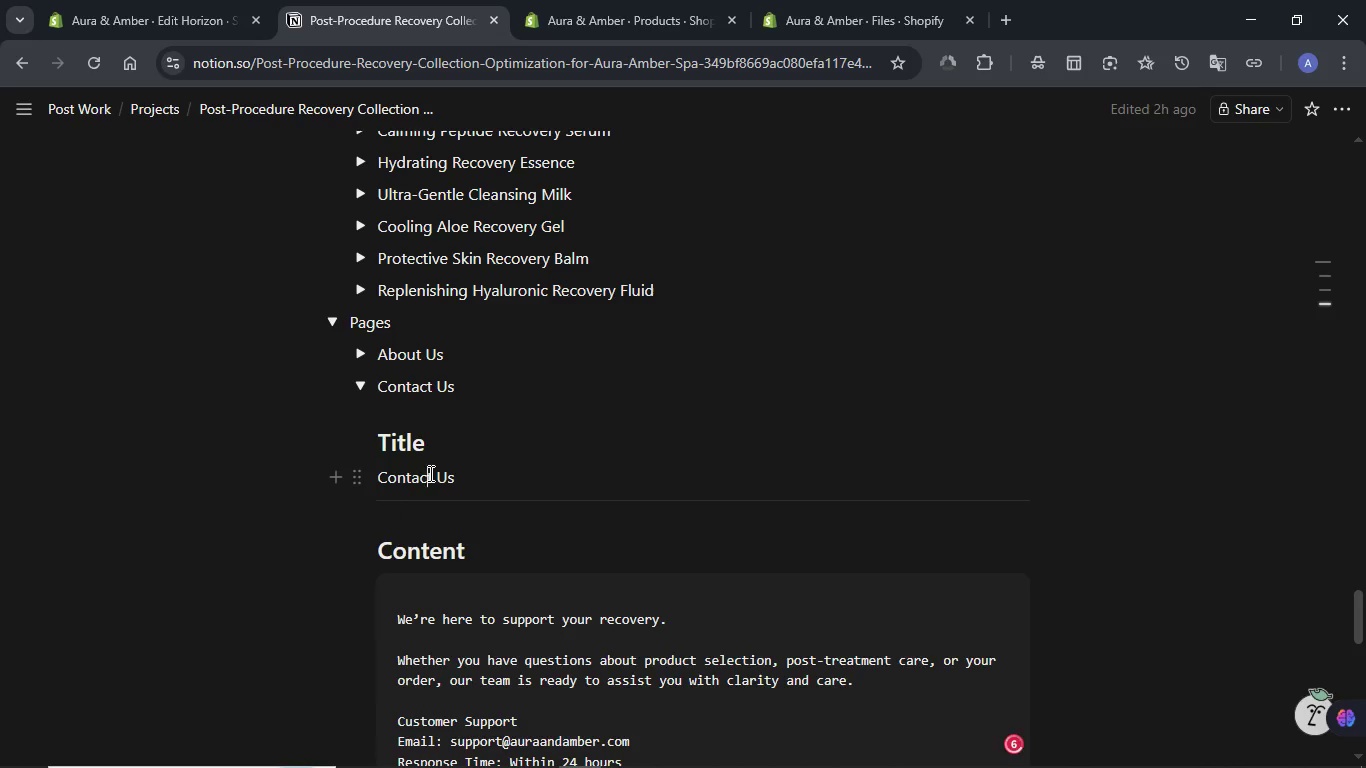 
triple_click([429, 473])
 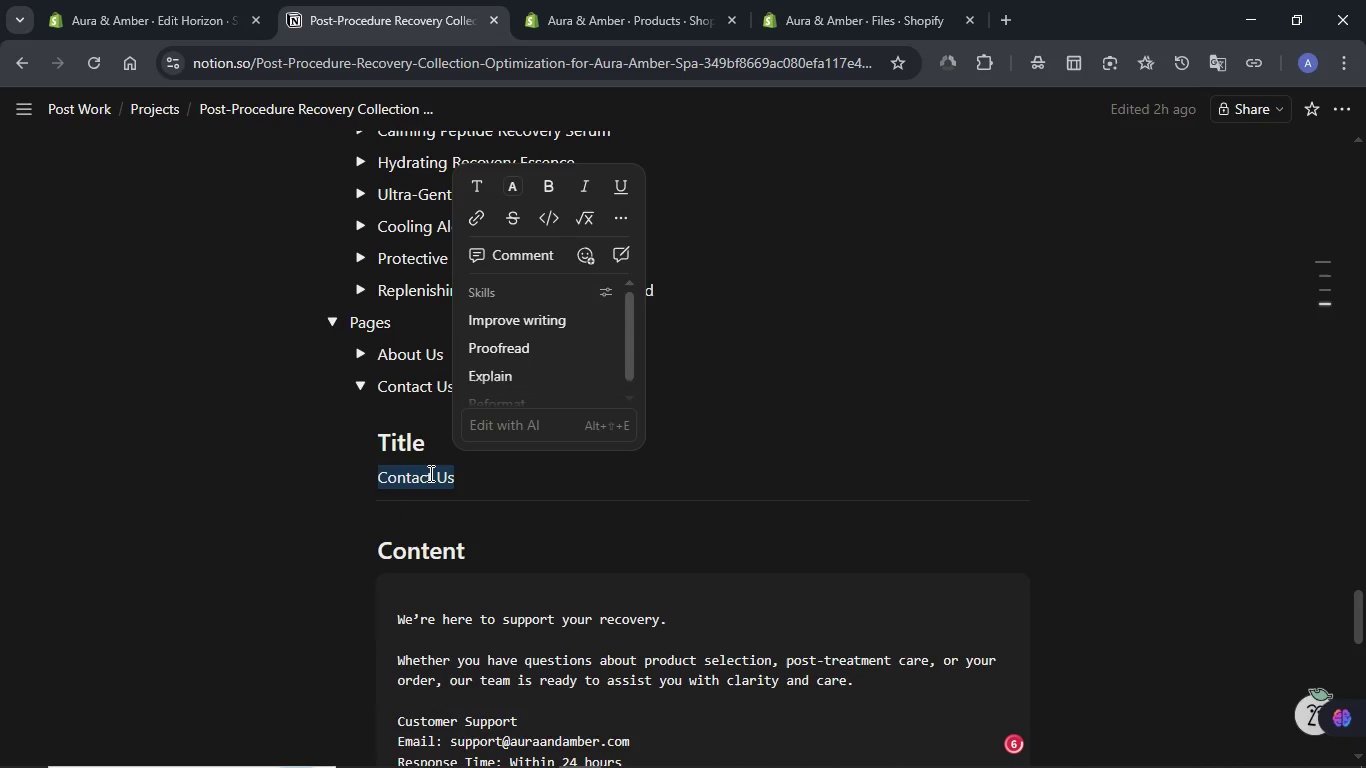 
key(Control+C)
 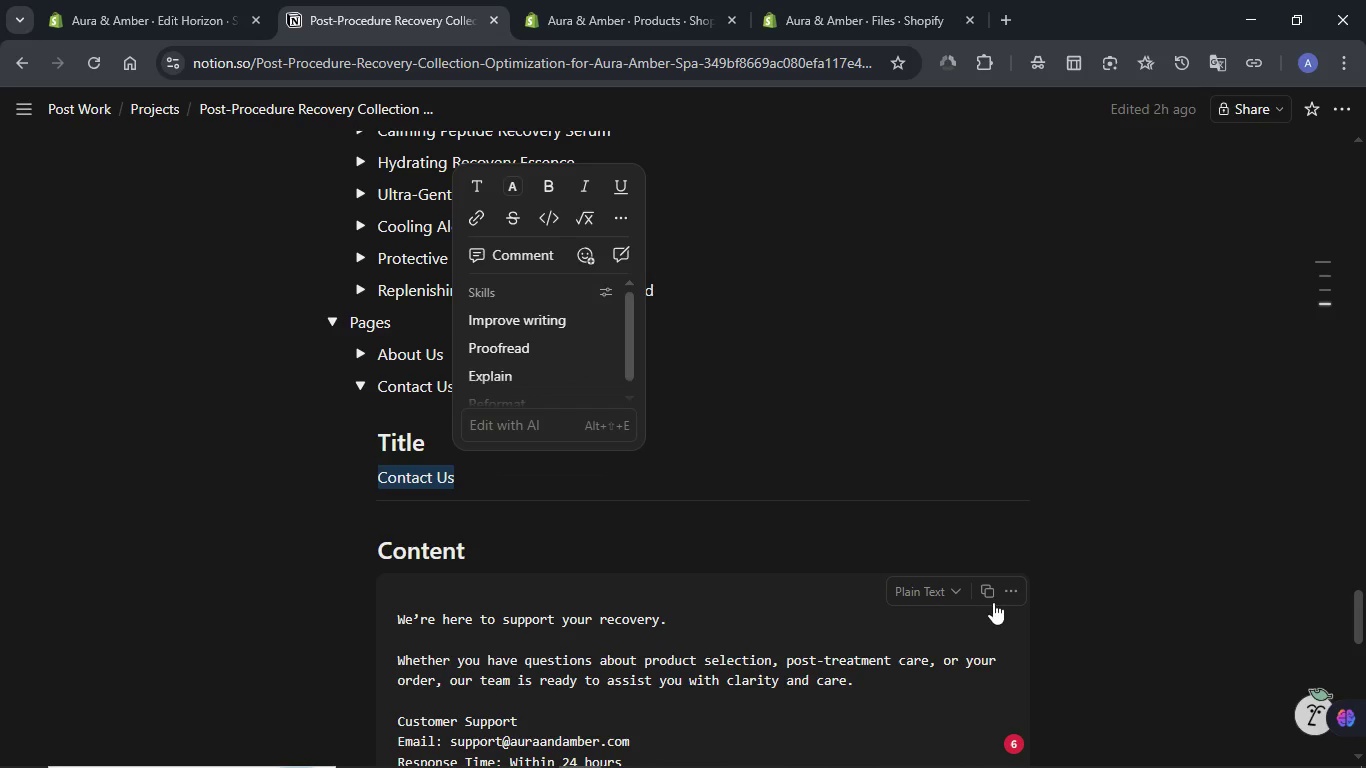 
left_click([989, 598])
 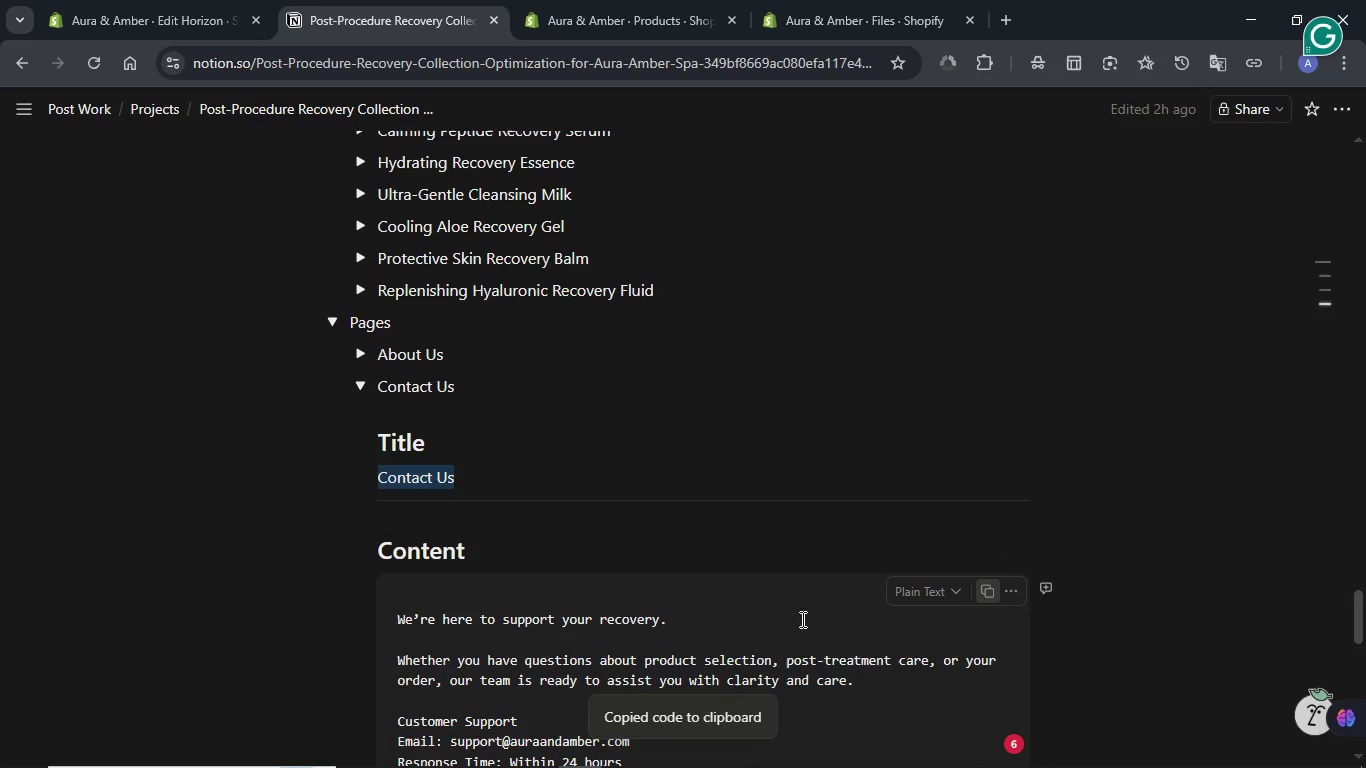 
scroll: coordinate [667, 621], scroll_direction: down, amount: 4.0
 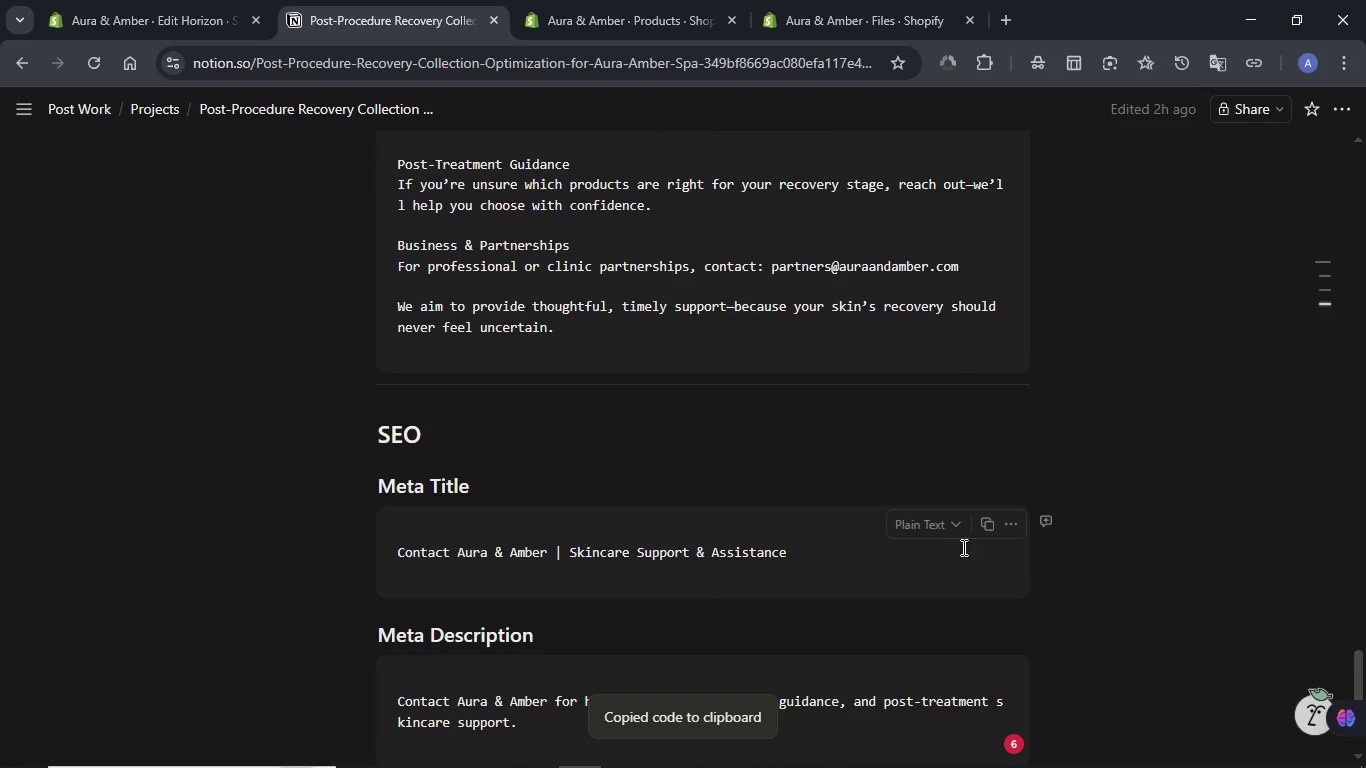 
left_click([987, 529])
 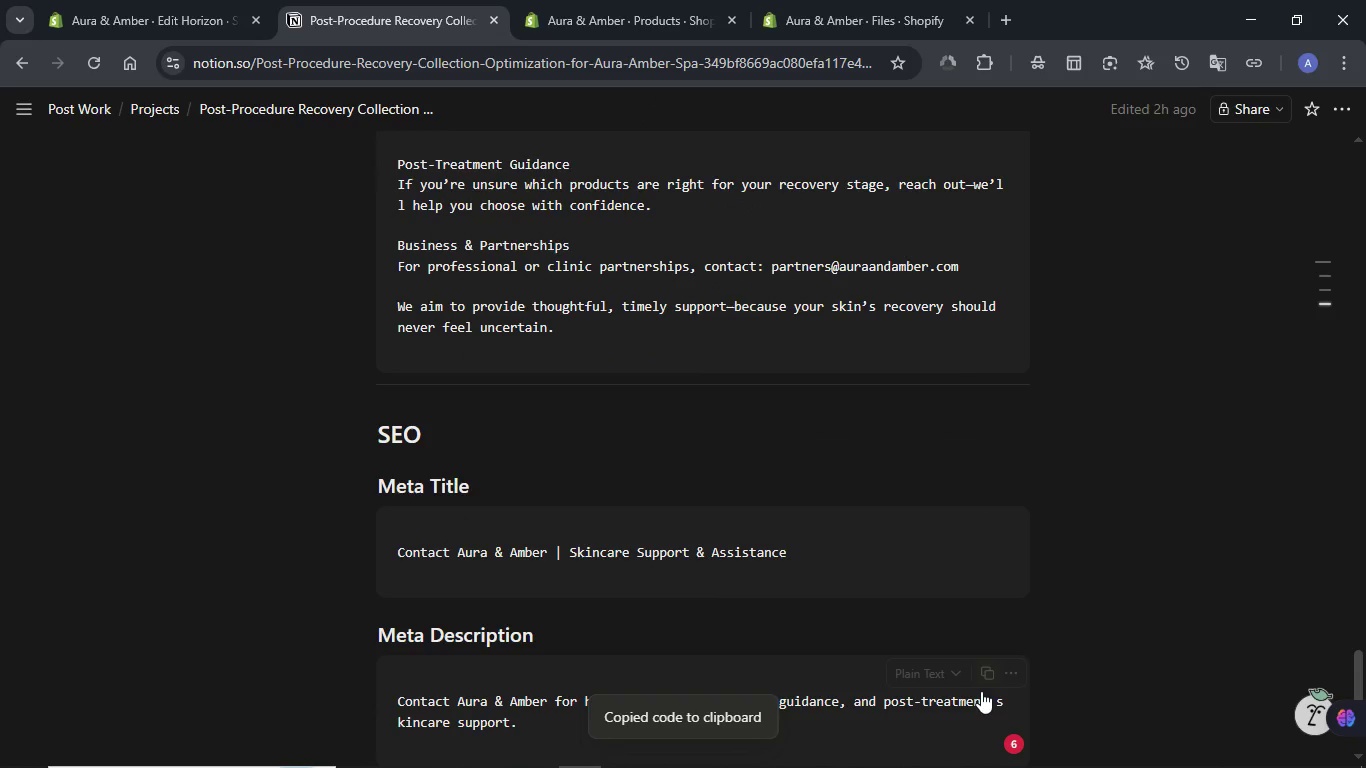 
left_click([986, 680])
 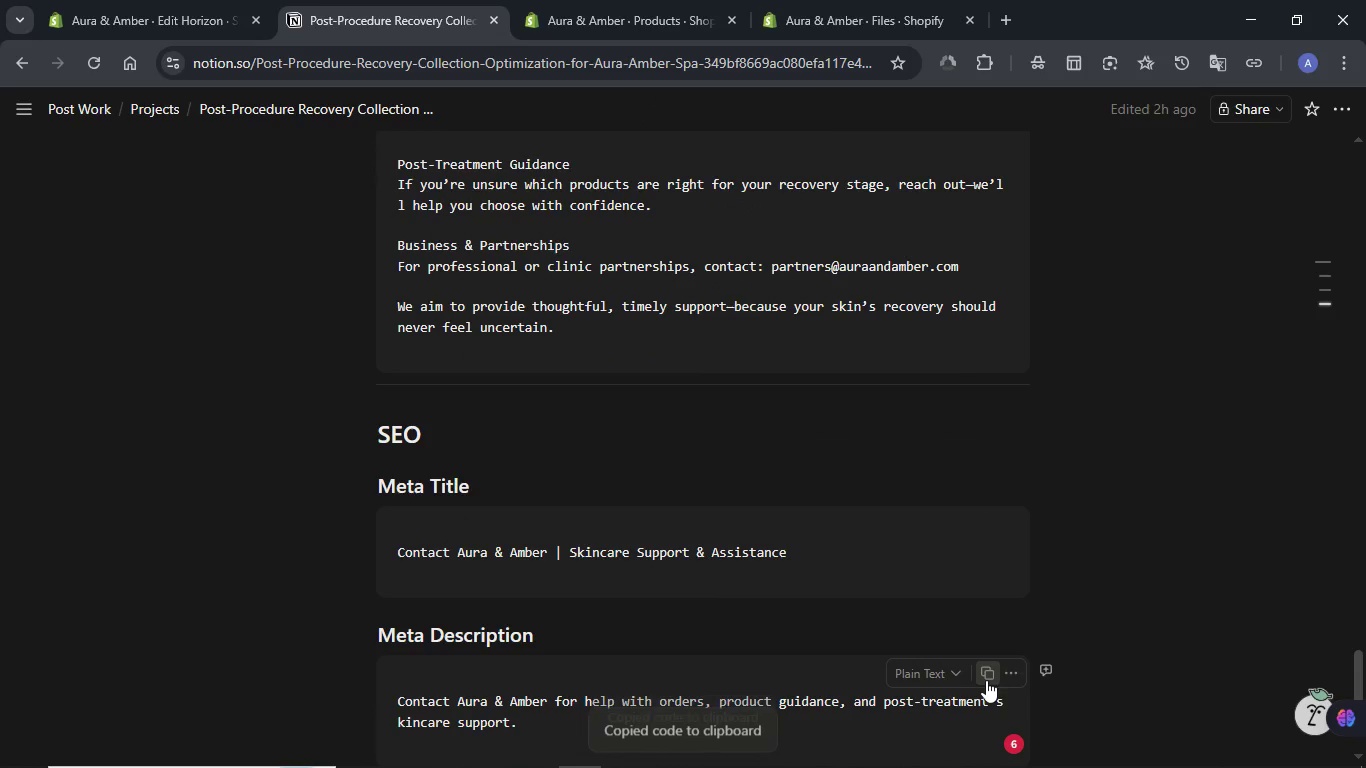 
left_click([564, 16])
 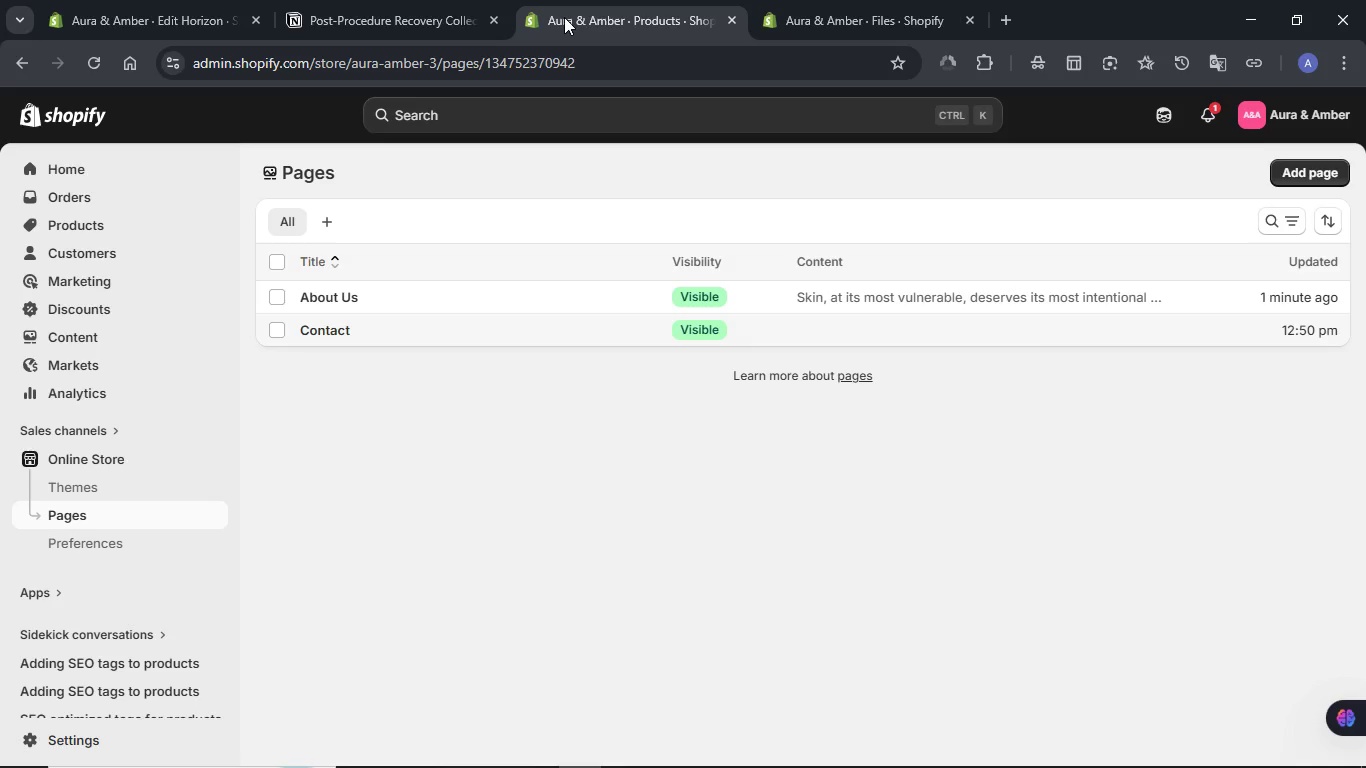 
left_click([448, 255])
 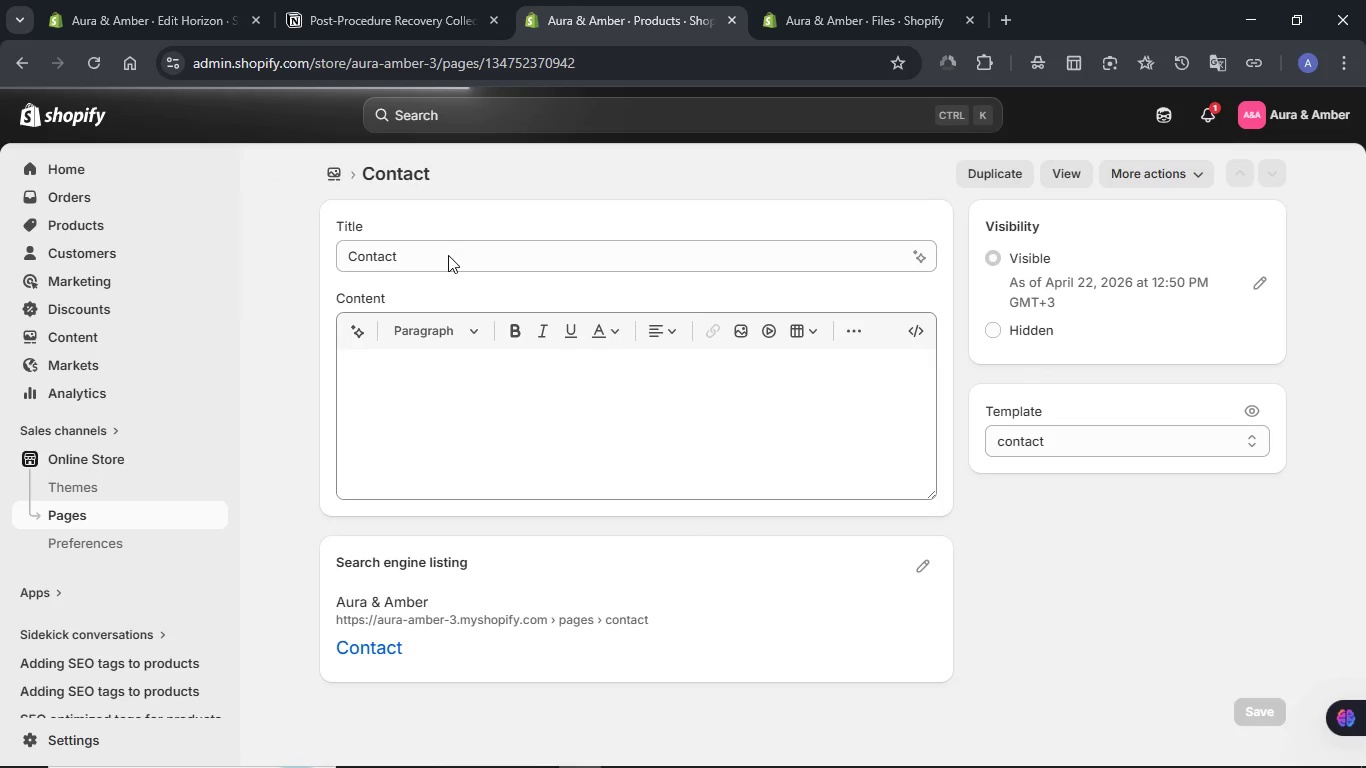 
double_click([448, 255])
 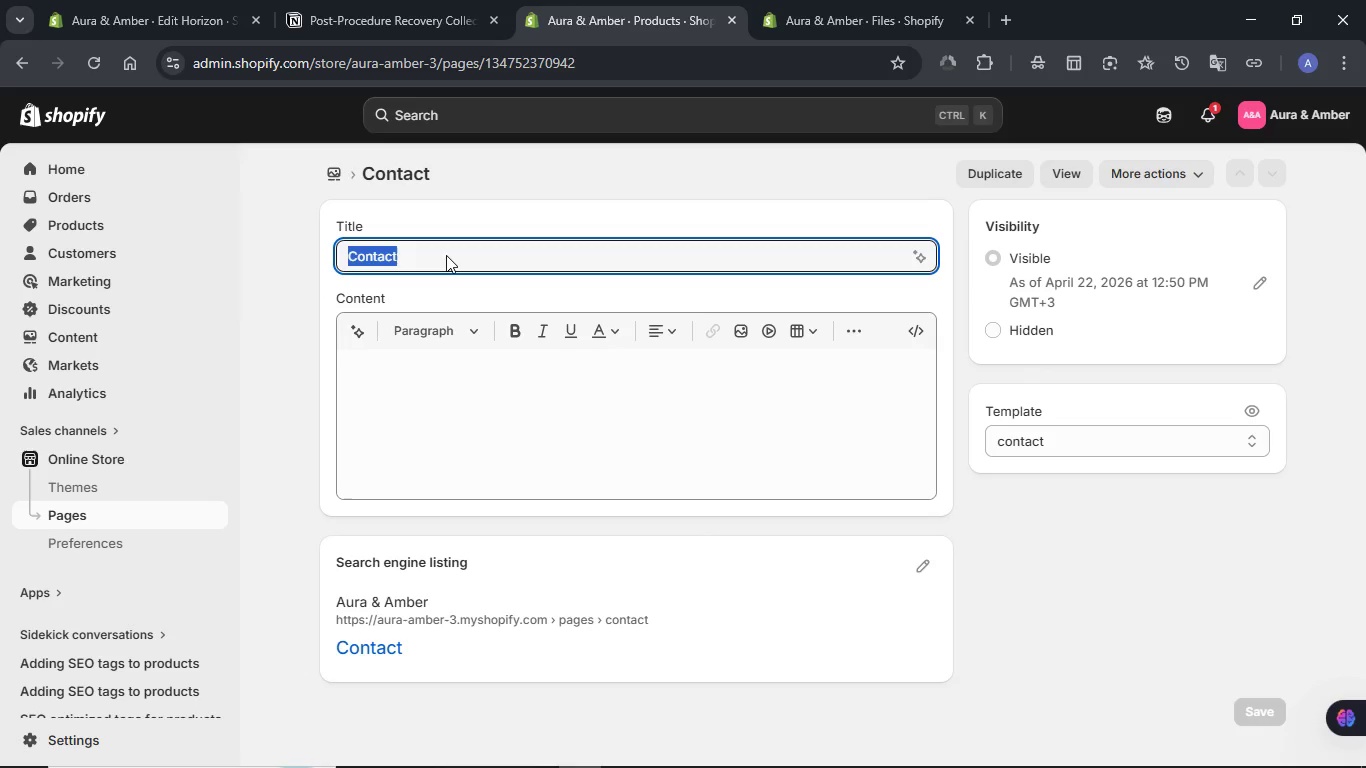 
key(Meta+V)
 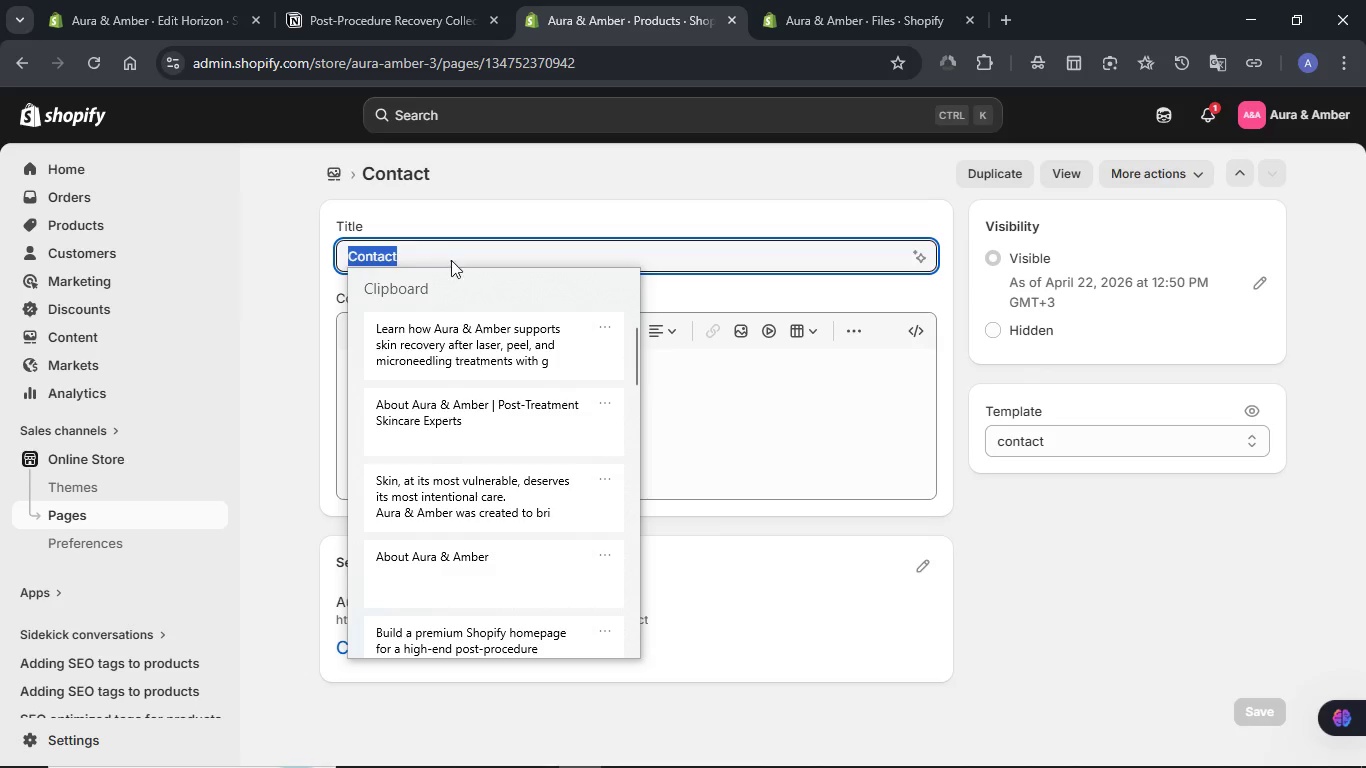 
scroll: coordinate [490, 449], scroll_direction: down, amount: 8.0
 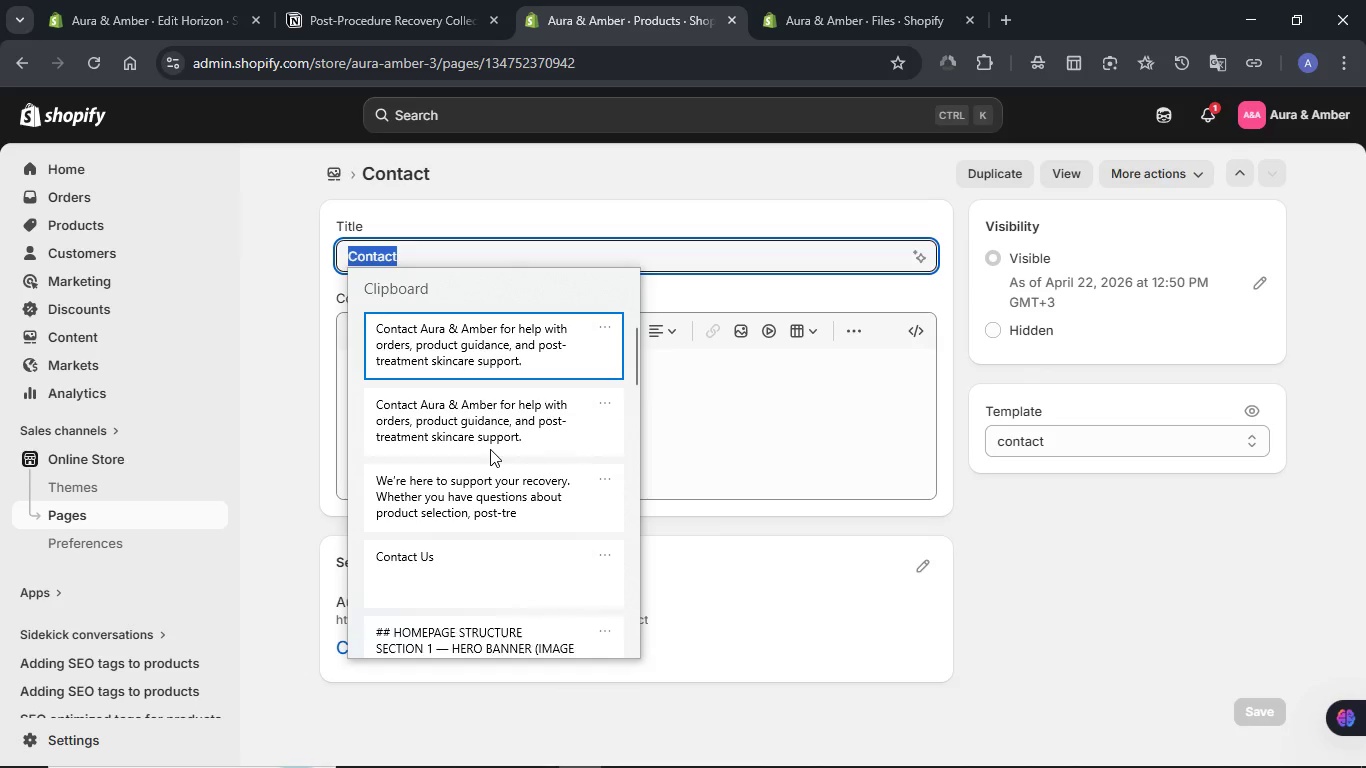 
scroll: coordinate [490, 449], scroll_direction: up, amount: 3.0
 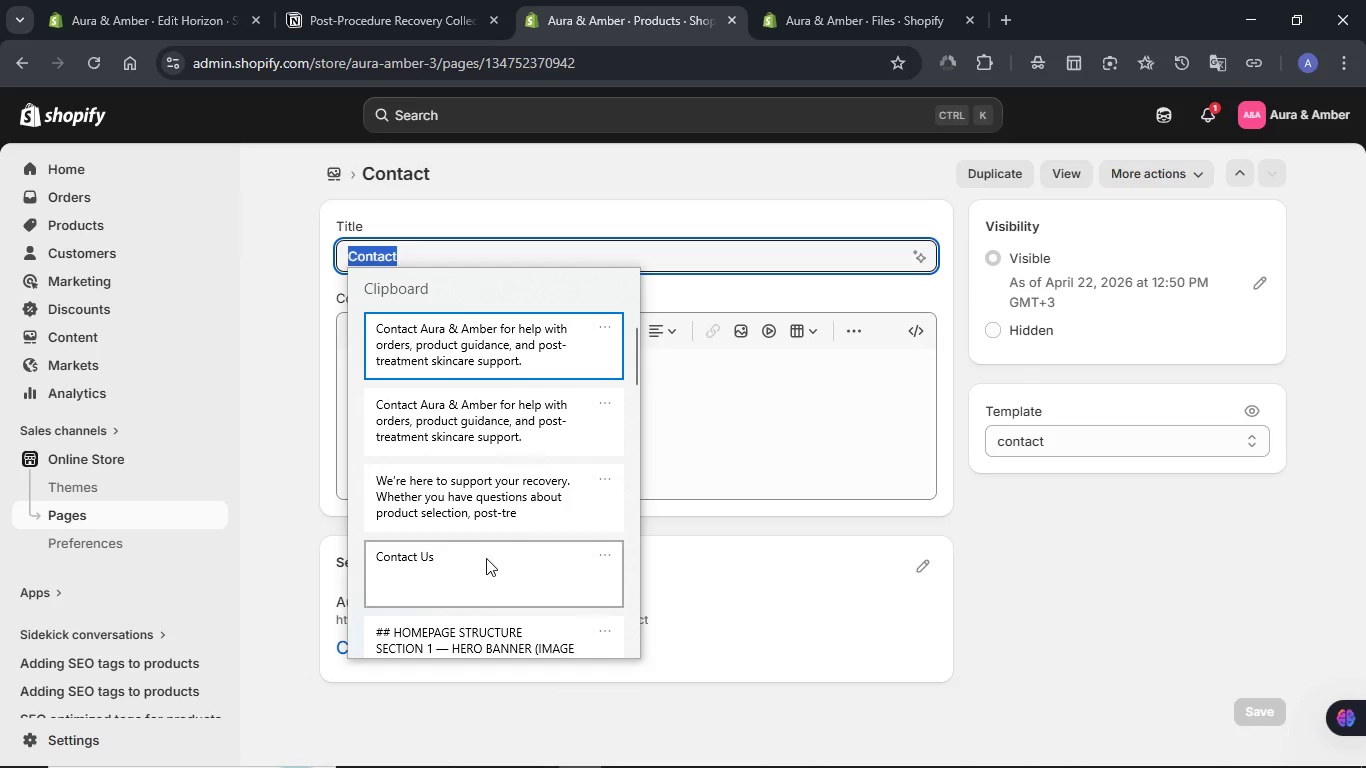 
left_click([486, 561])
 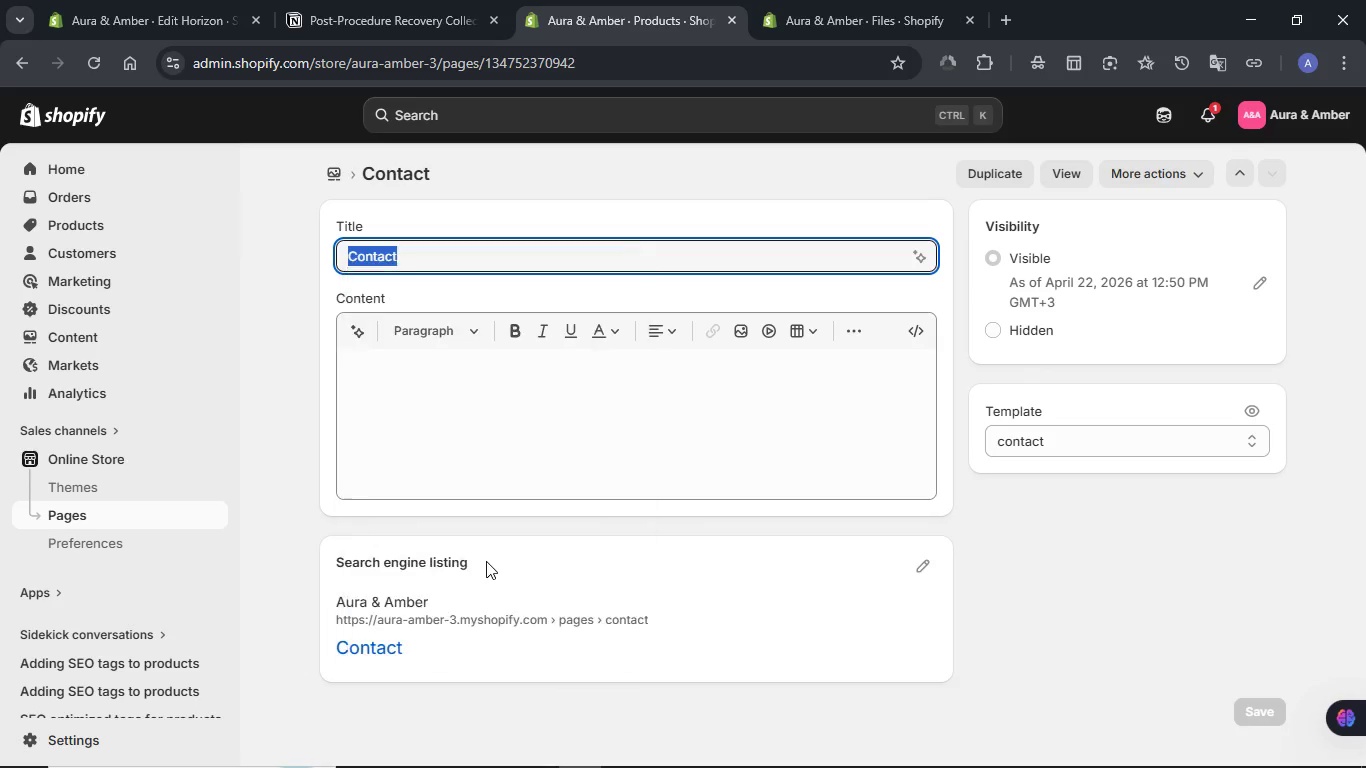 
key(Control+ControlLeft)
 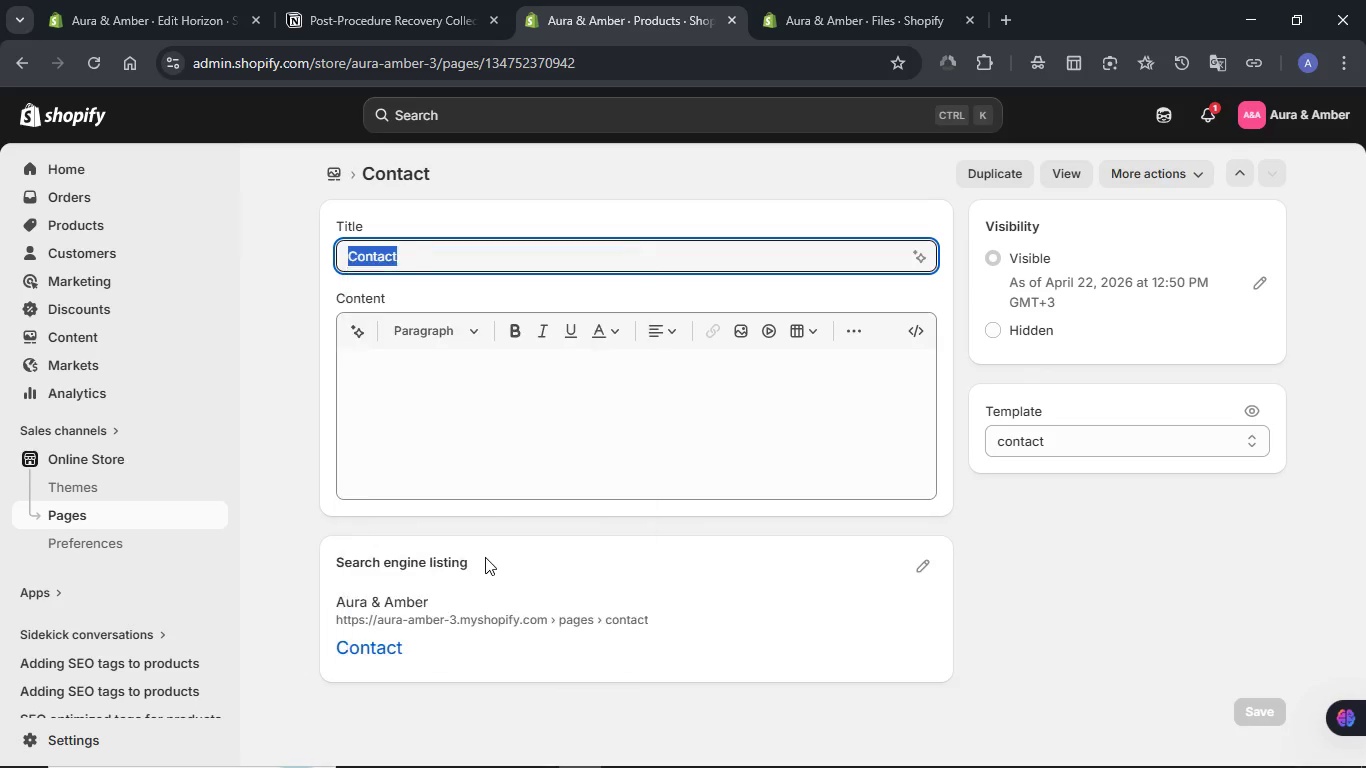 
hold_key(key=V, duration=1.84)
 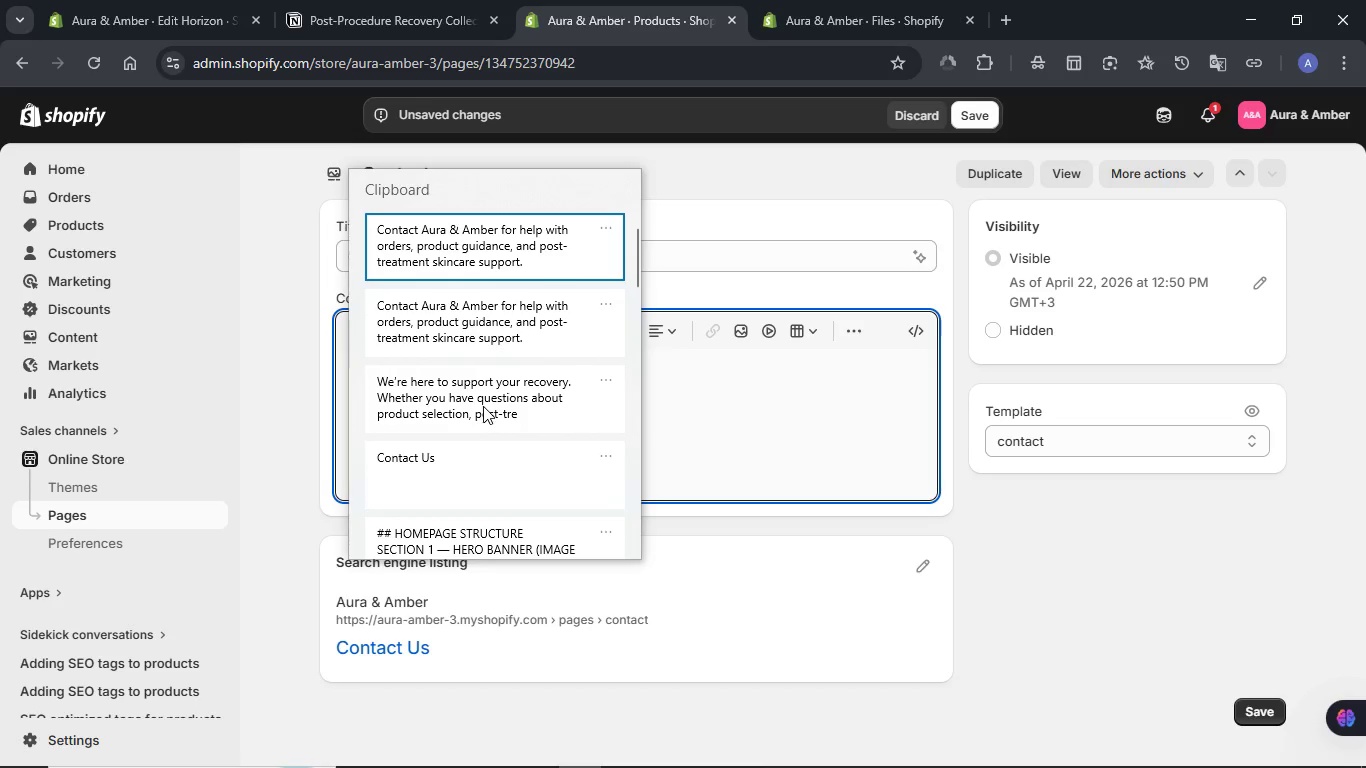 
left_click([483, 406])
 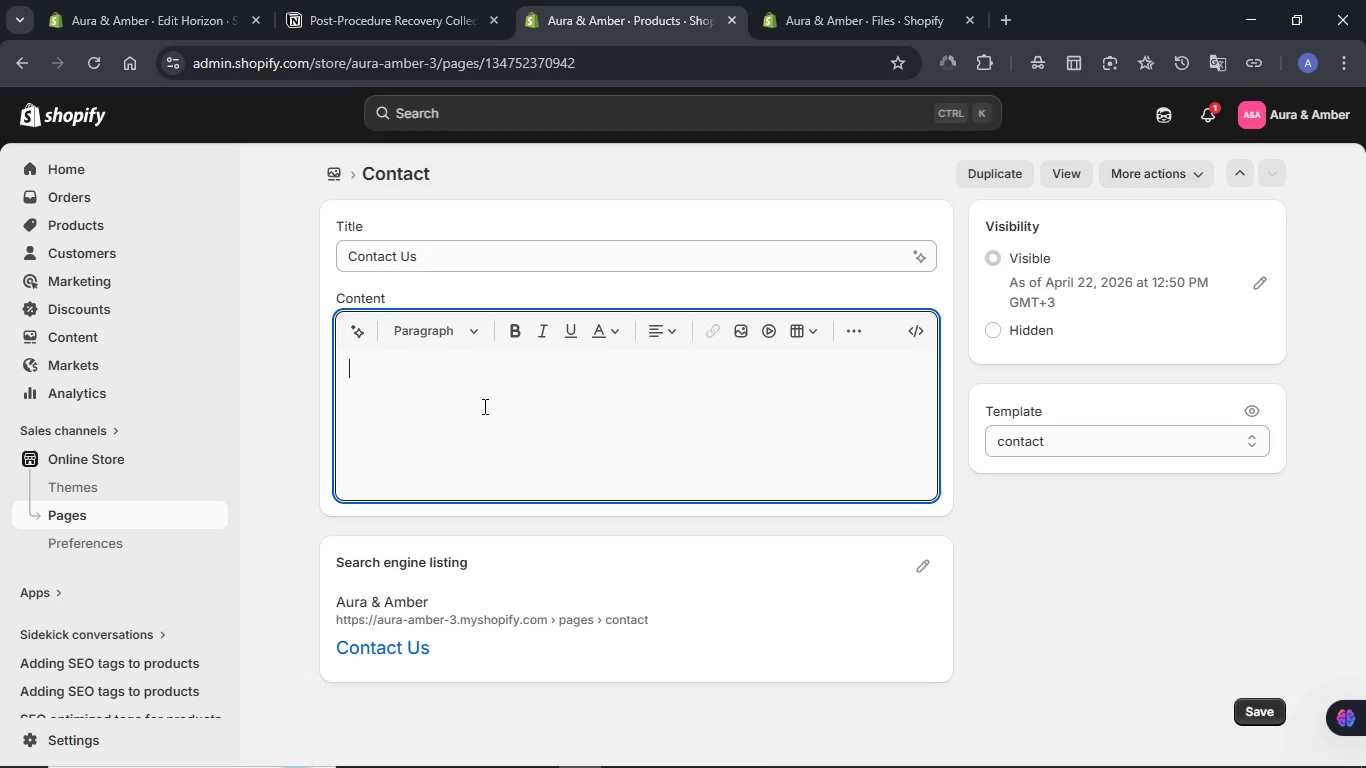 
hold_key(key=MetaLeft, duration=0.66)
 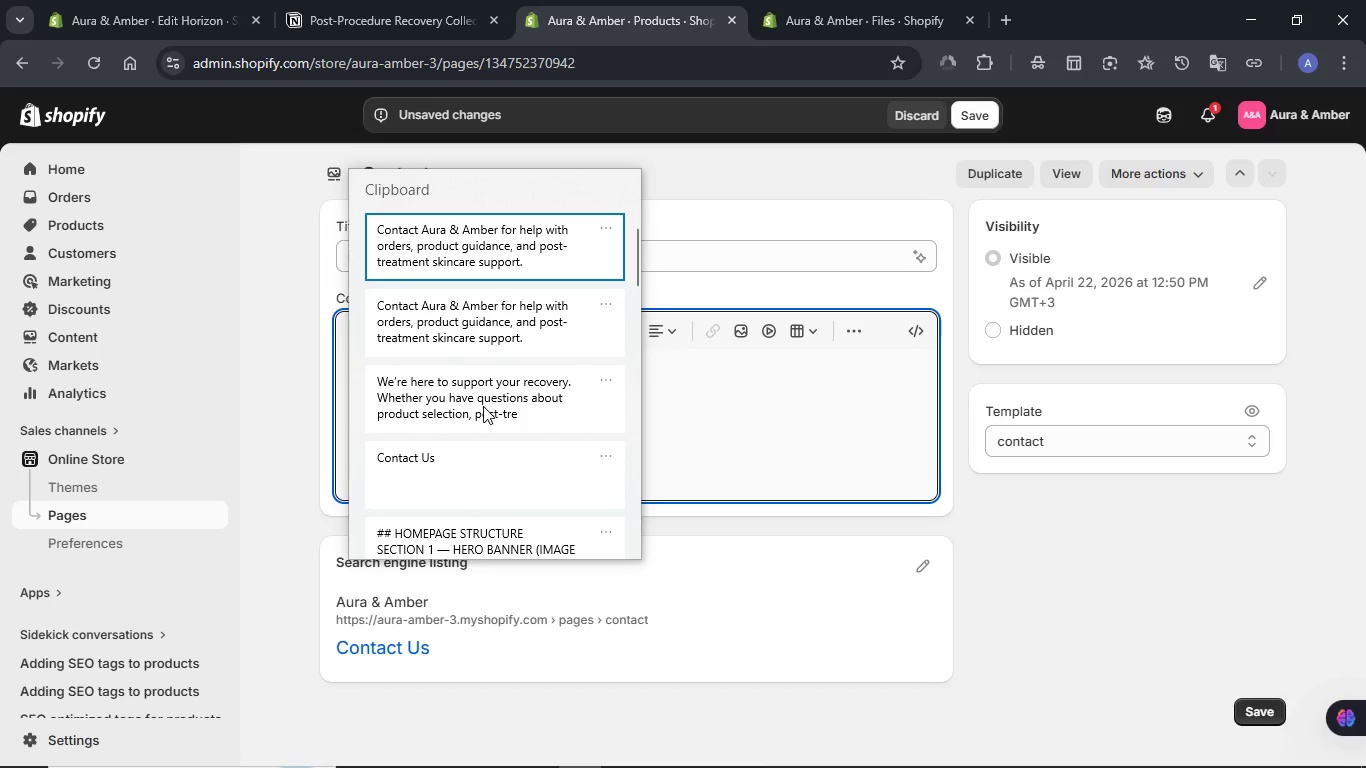 
left_click([483, 406])
 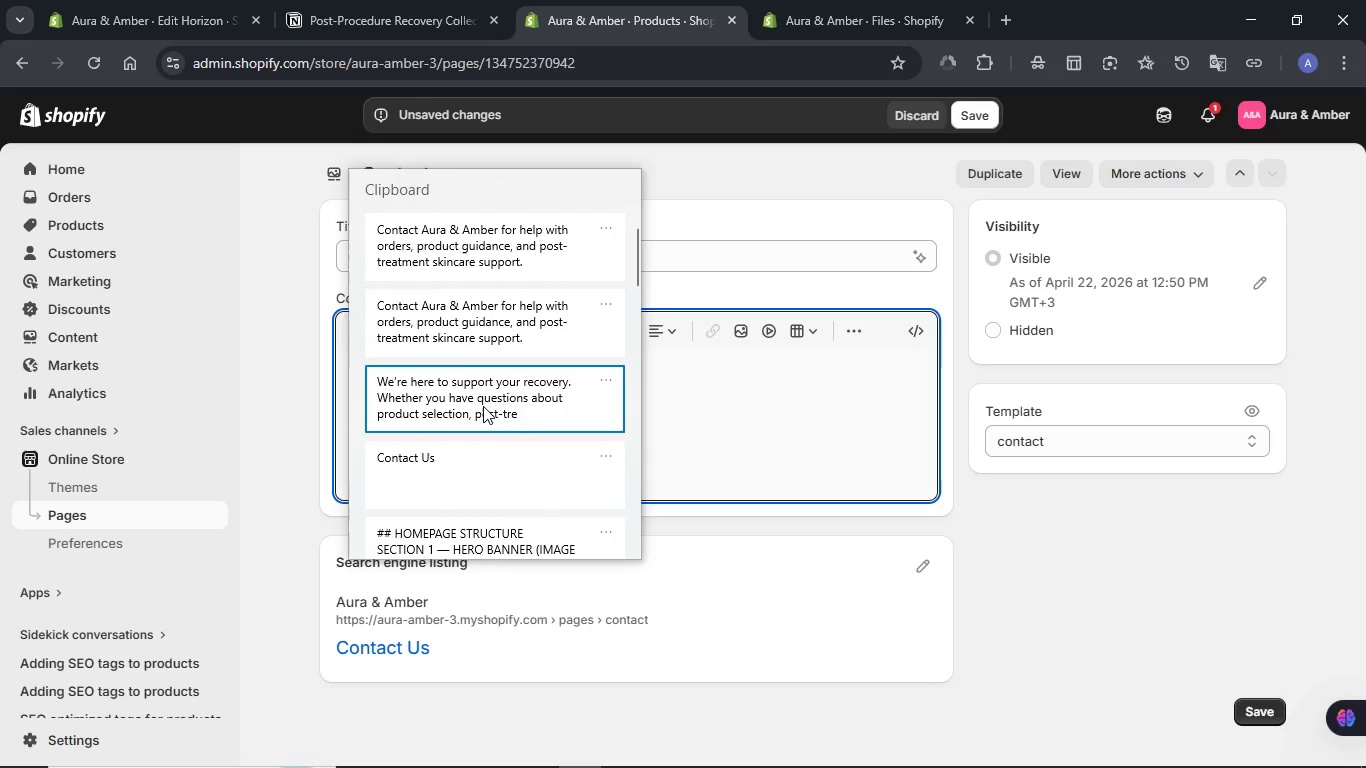 
key(Control+ControlLeft)
 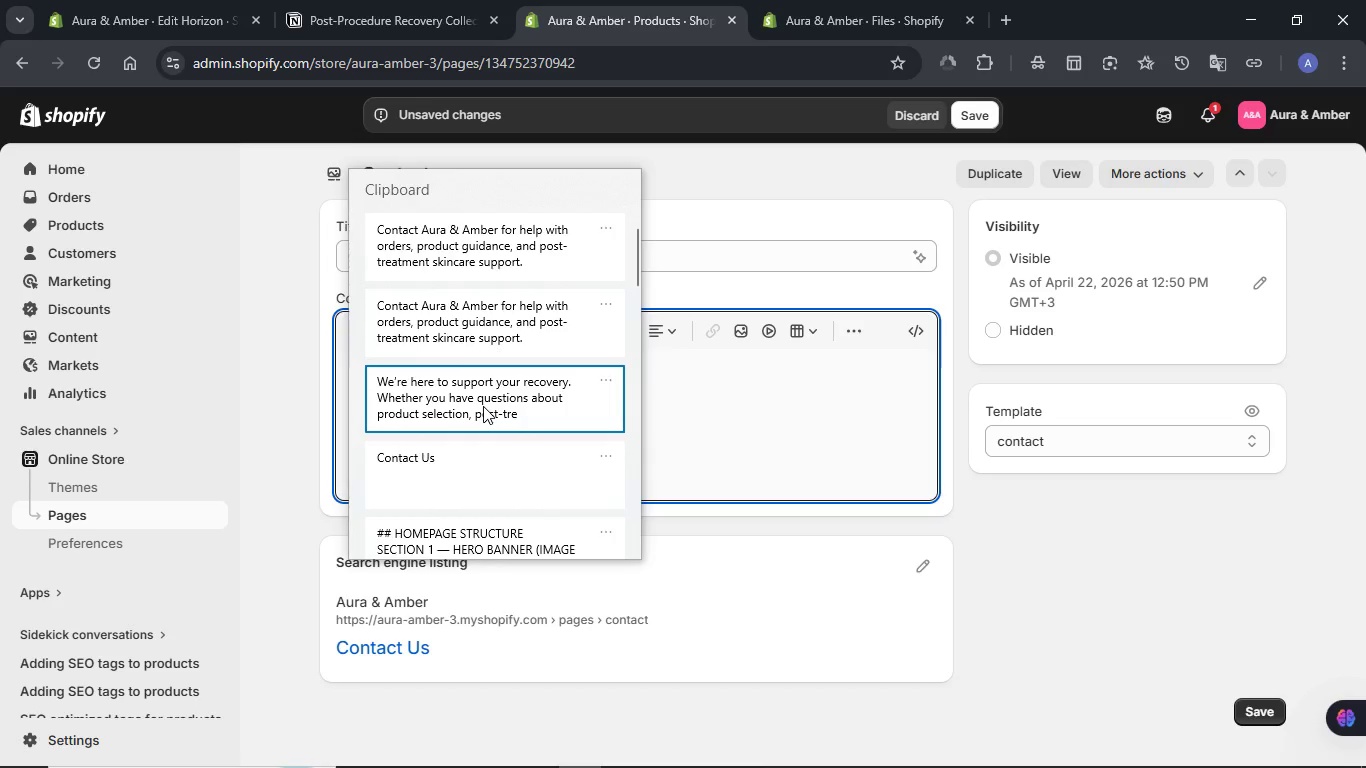 
wait(5.33)
 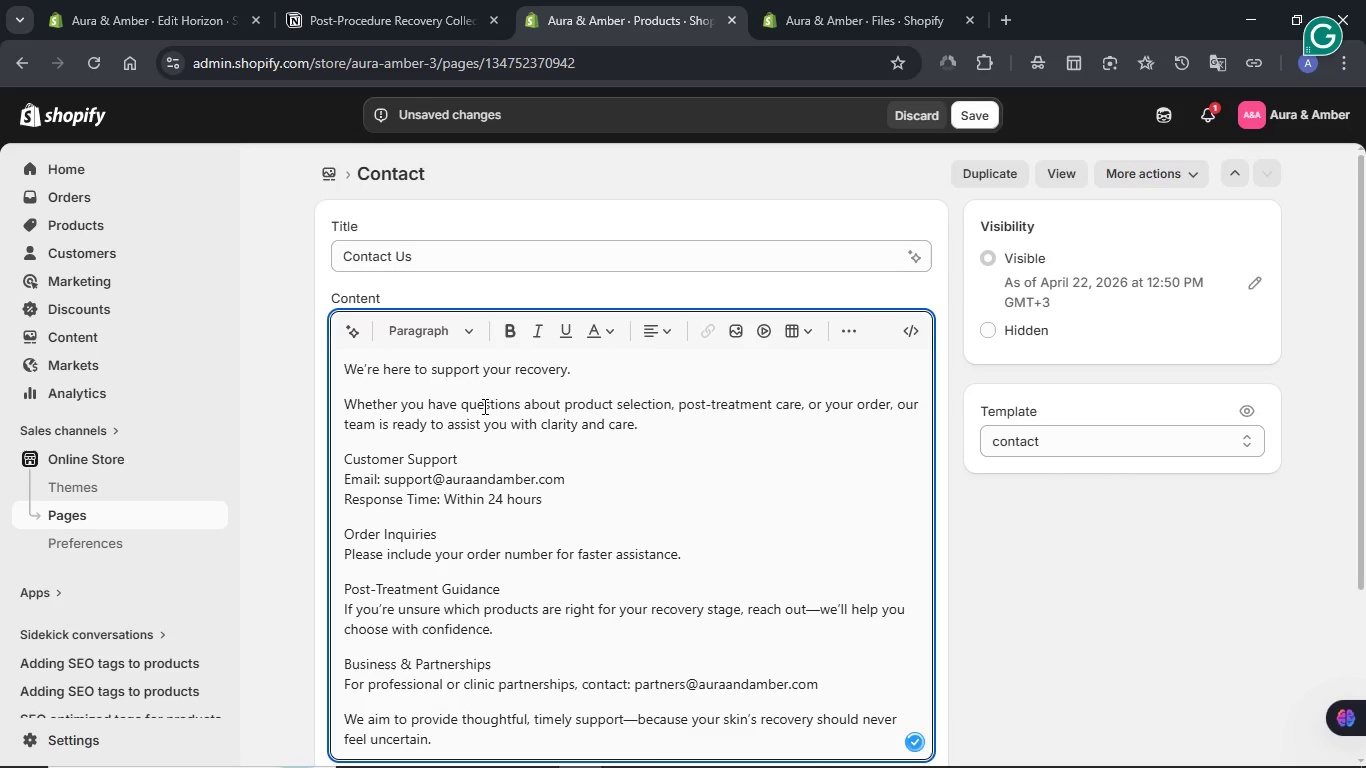 
double_click([432, 367])
 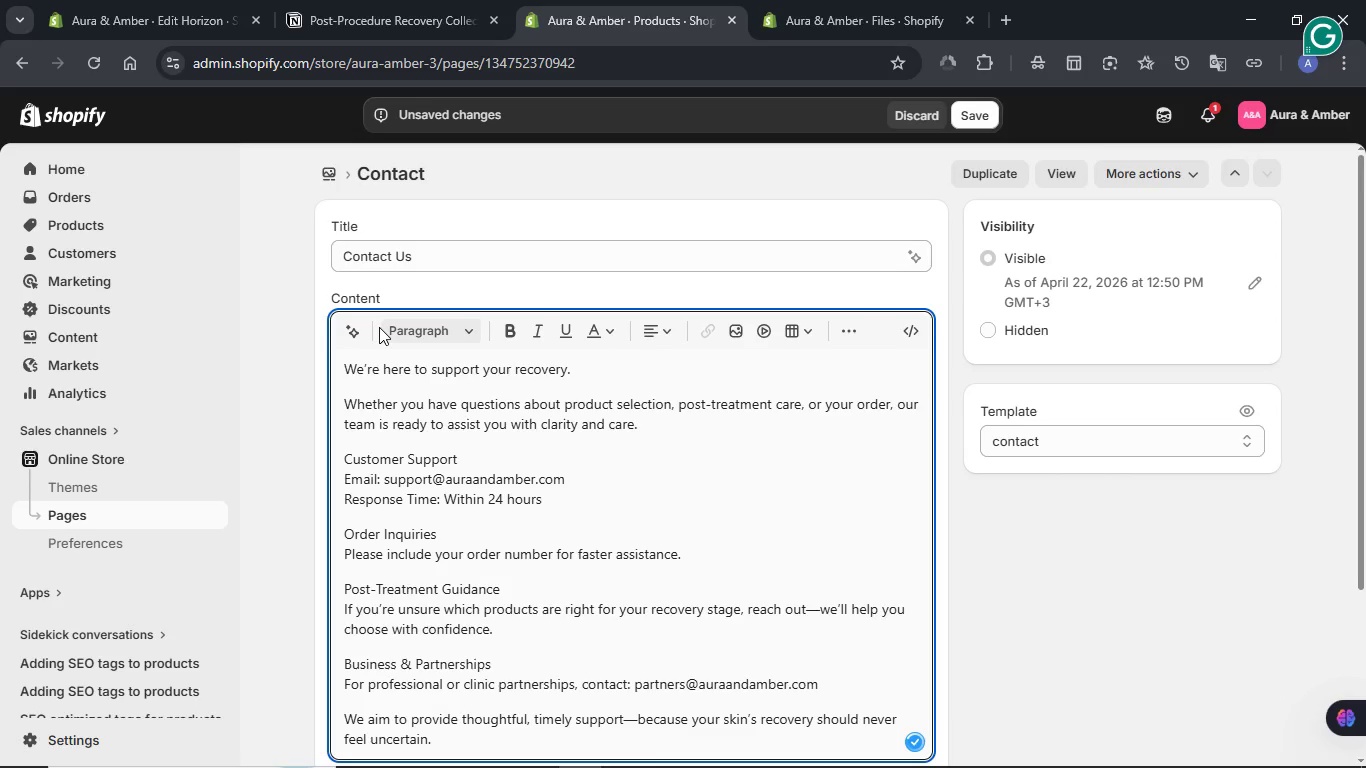 
triple_click([432, 367])
 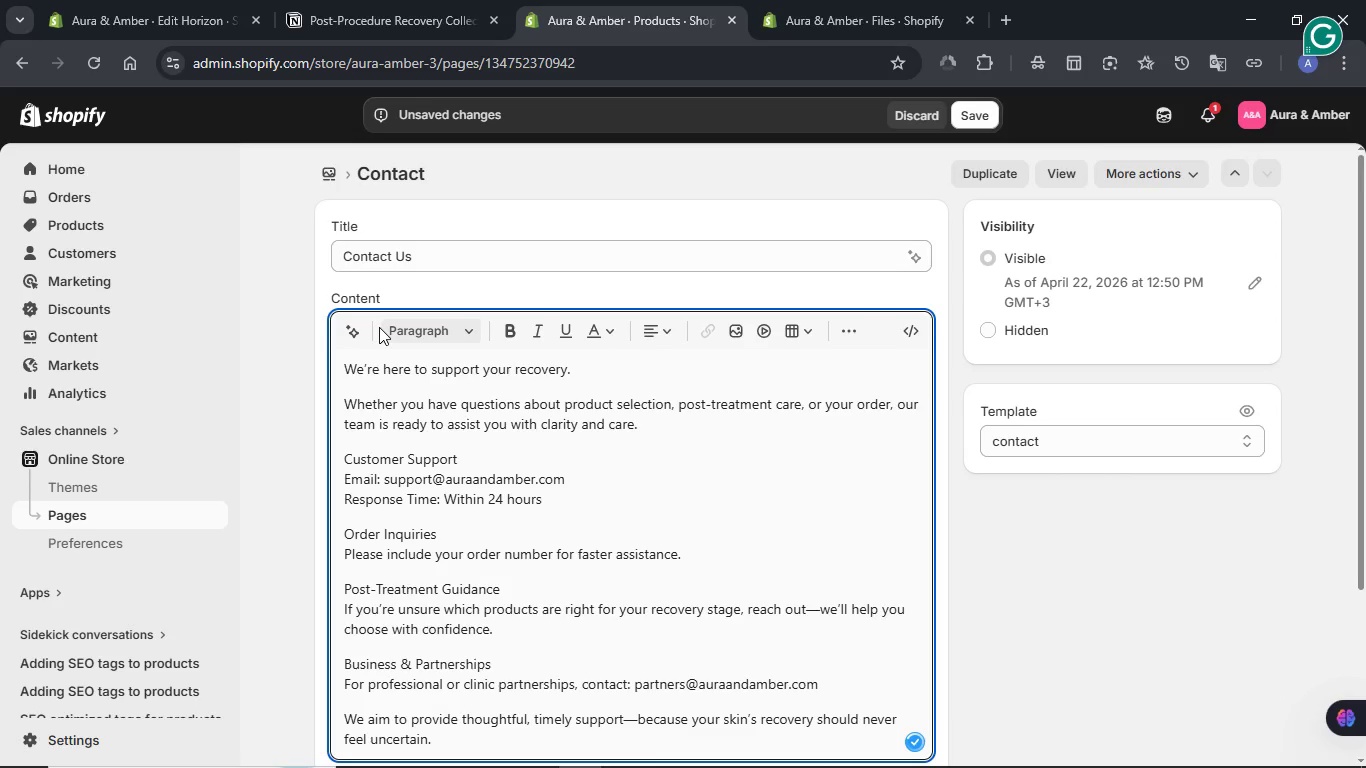 
left_click([509, 331])
 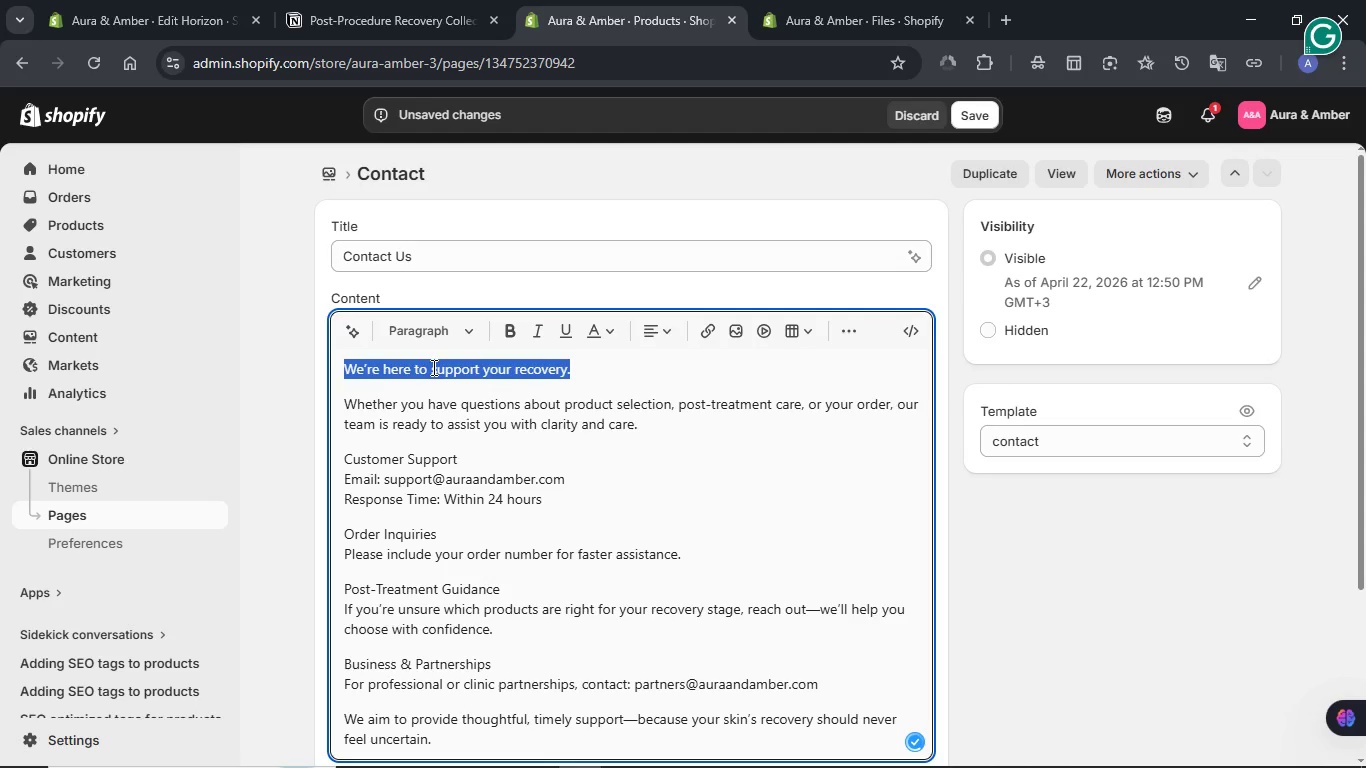 
left_click([437, 463])
 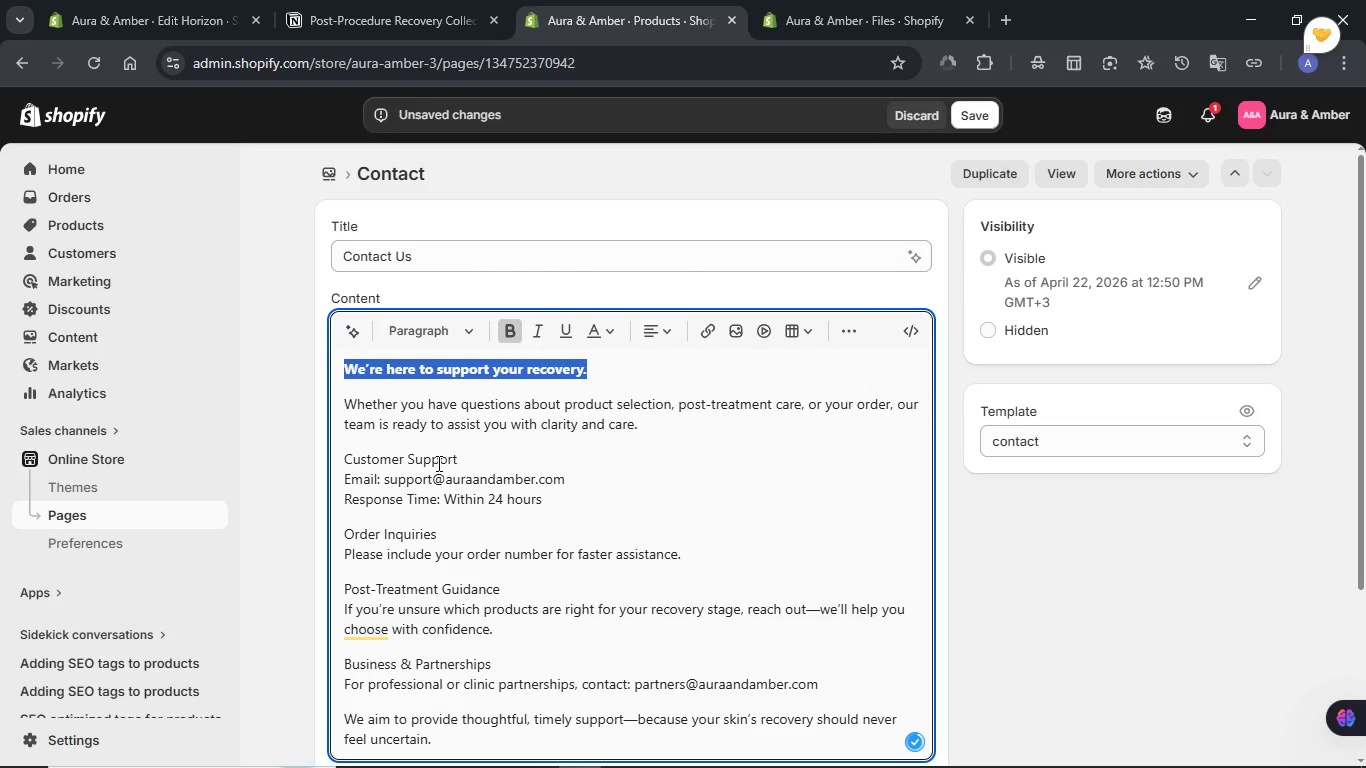 
double_click([437, 463])
 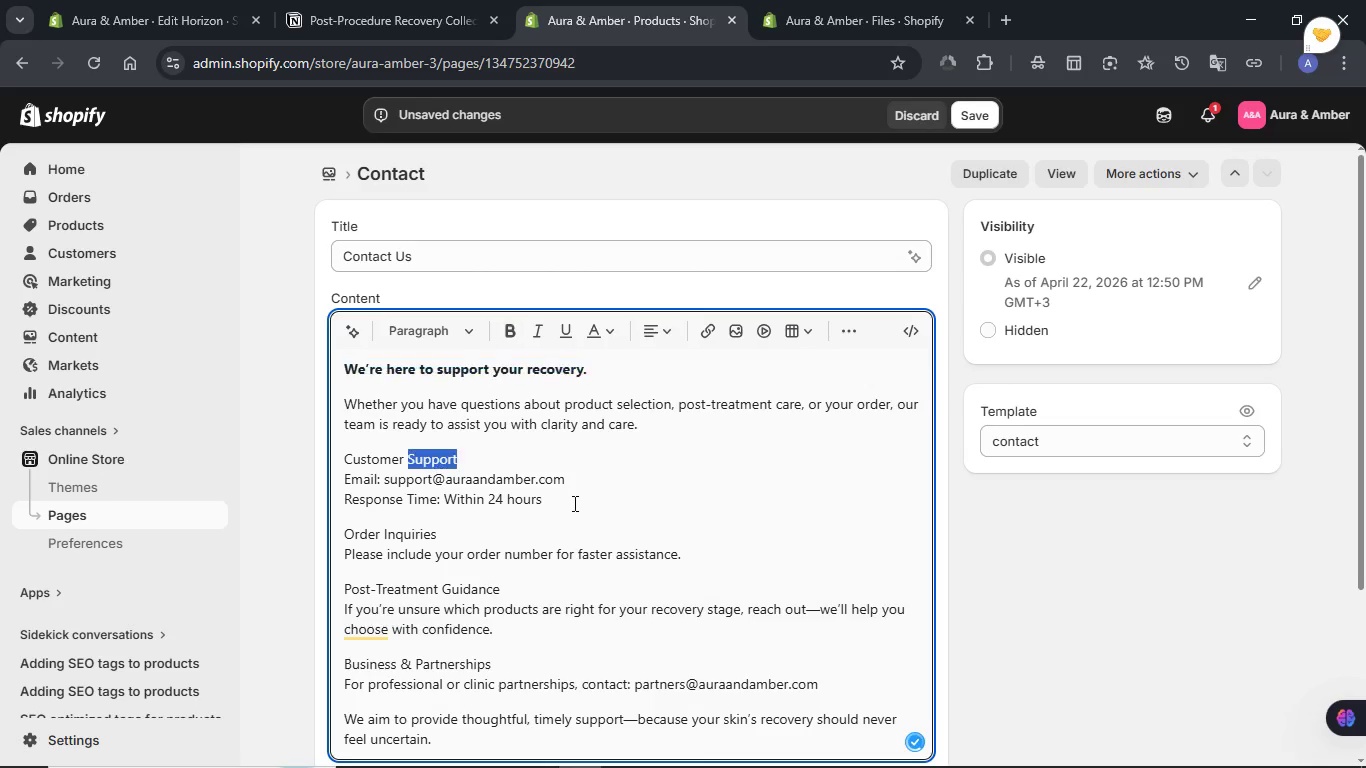 
left_click([573, 503])
 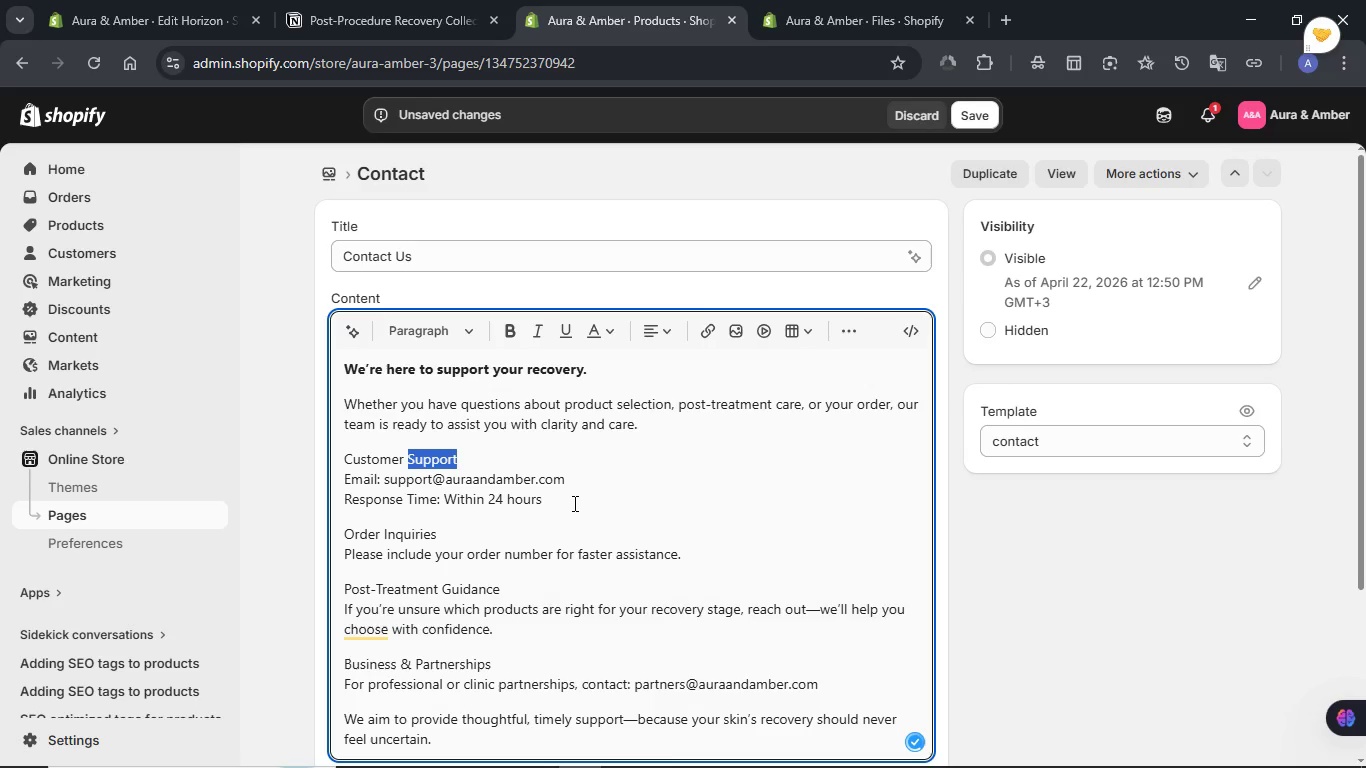 
left_click_drag(start_coordinate=[561, 500], to_coordinate=[345, 461])
 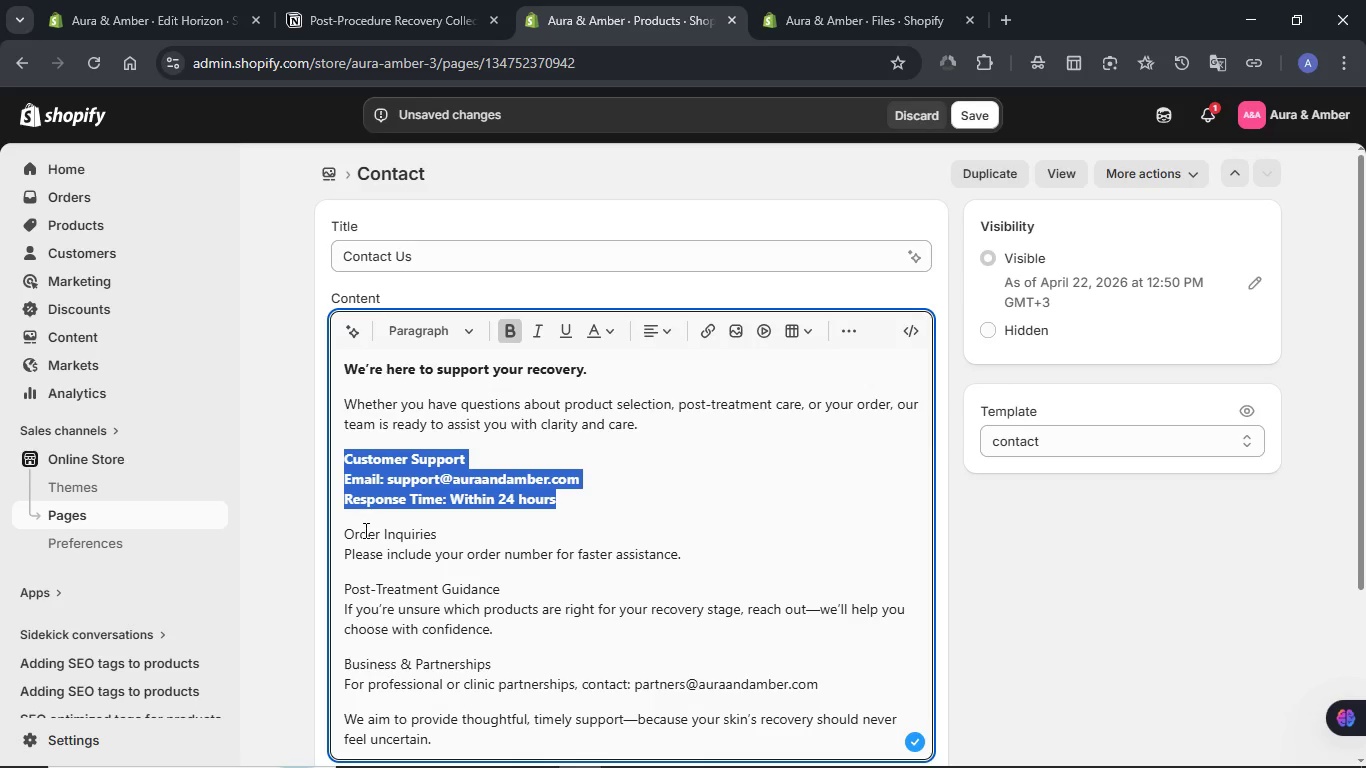 
double_click([364, 530])
 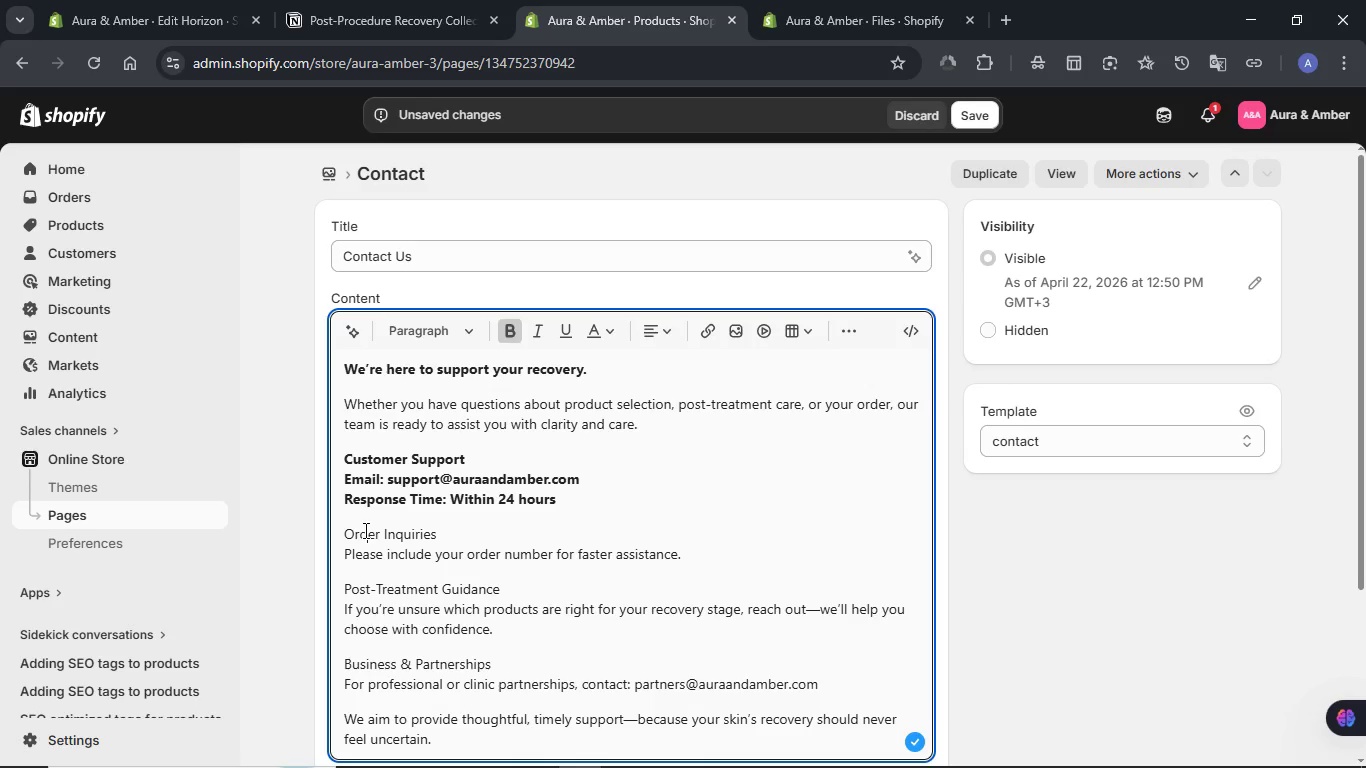 
triple_click([364, 530])
 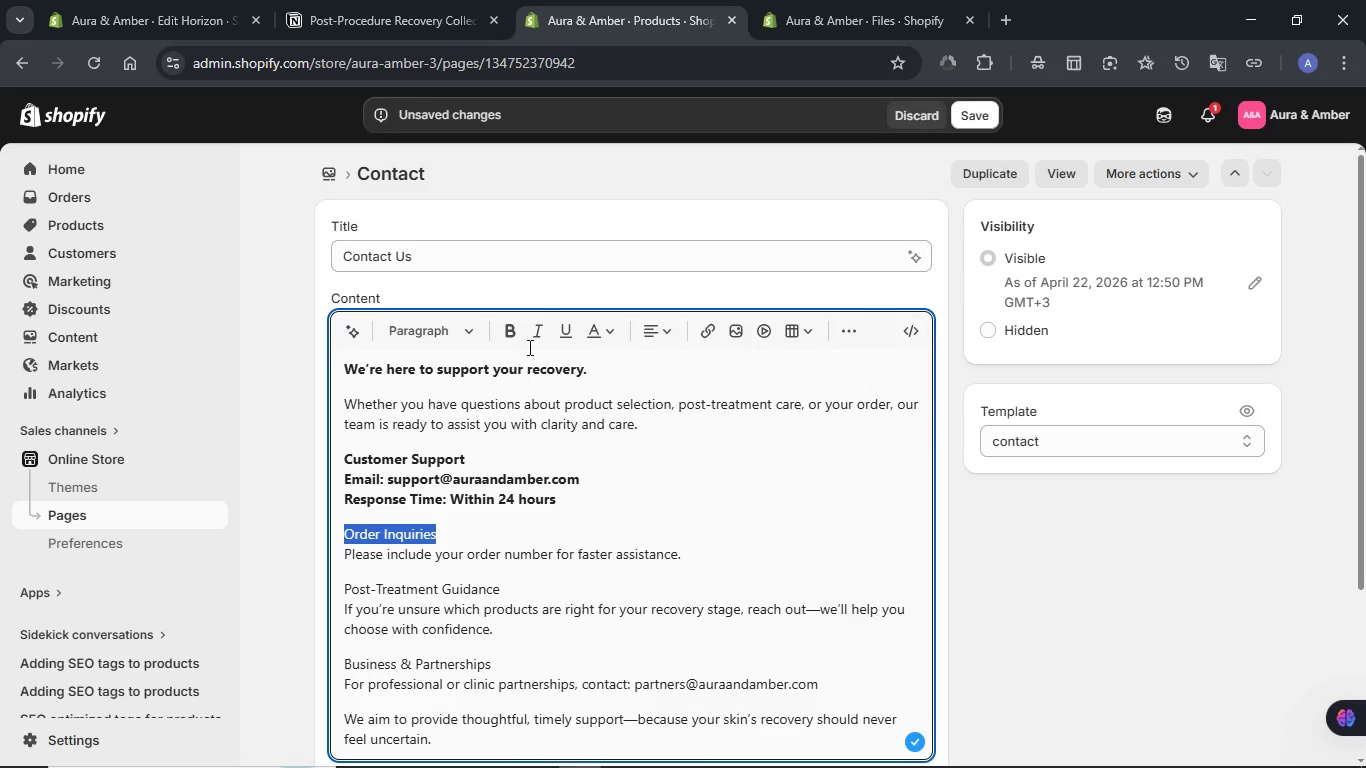 
left_click([516, 332])
 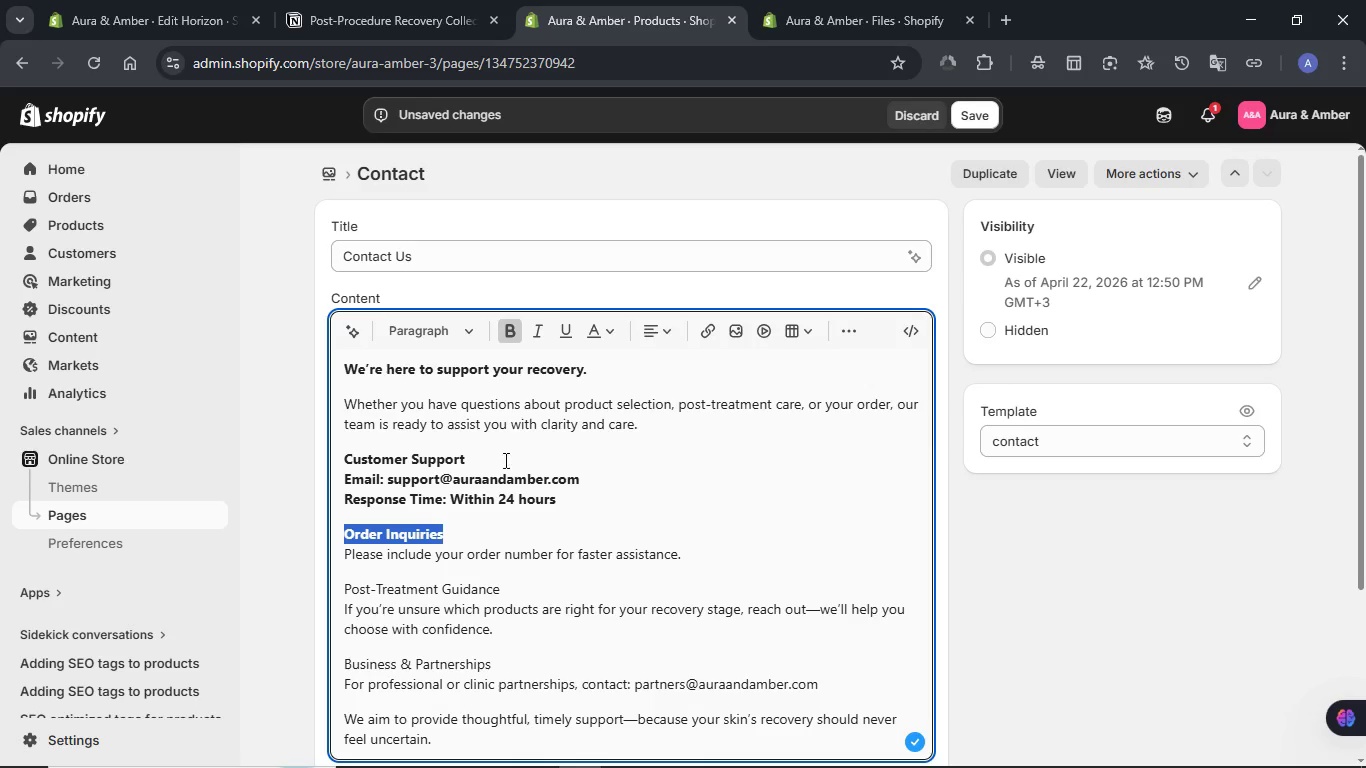 
scroll: coordinate [504, 460], scroll_direction: down, amount: 1.0
 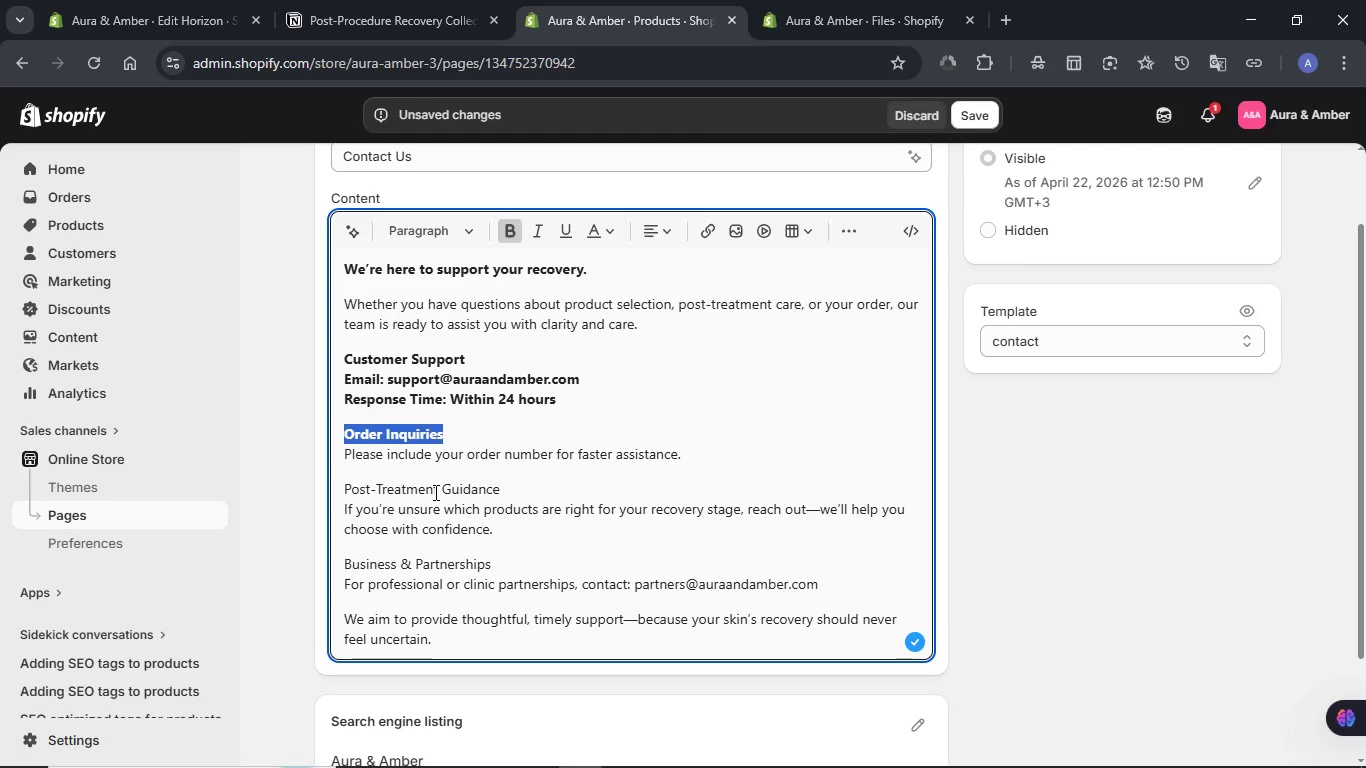 
double_click([434, 492])
 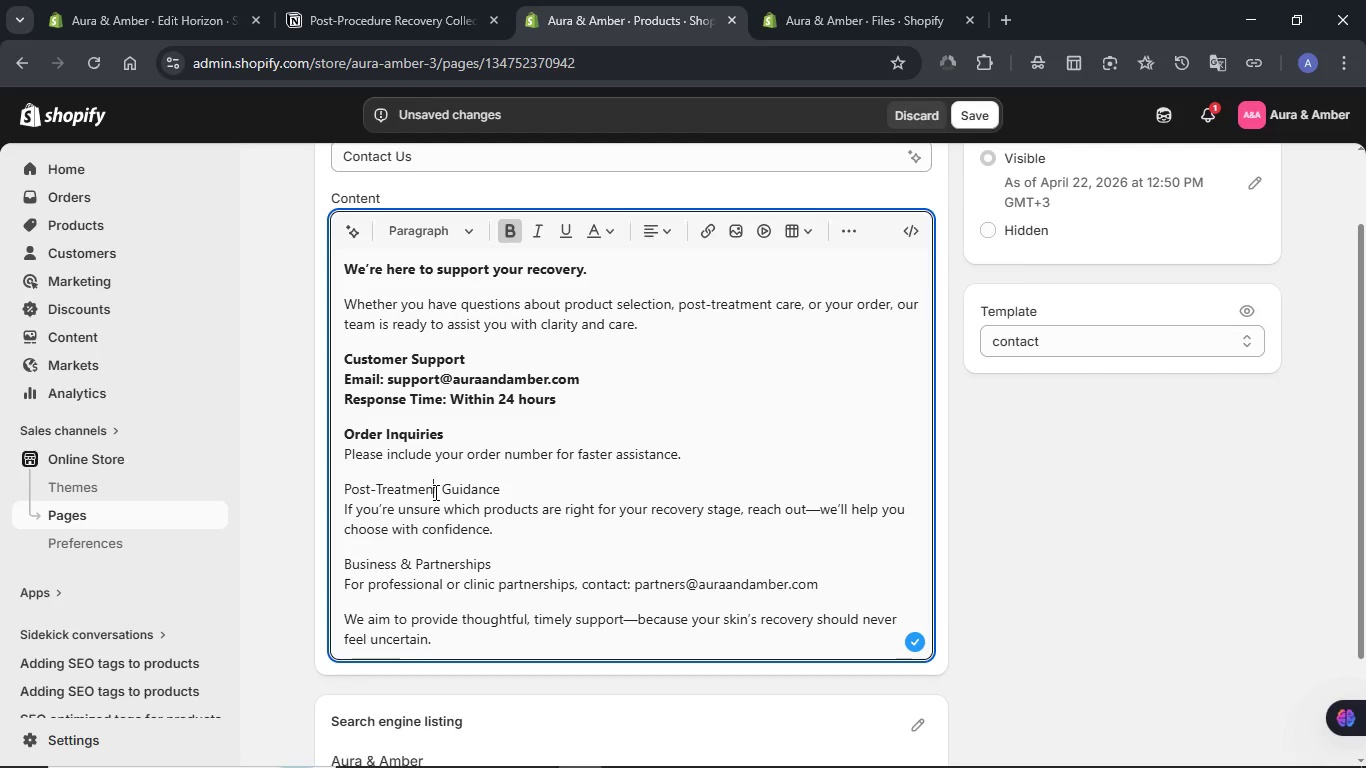 
triple_click([434, 492])
 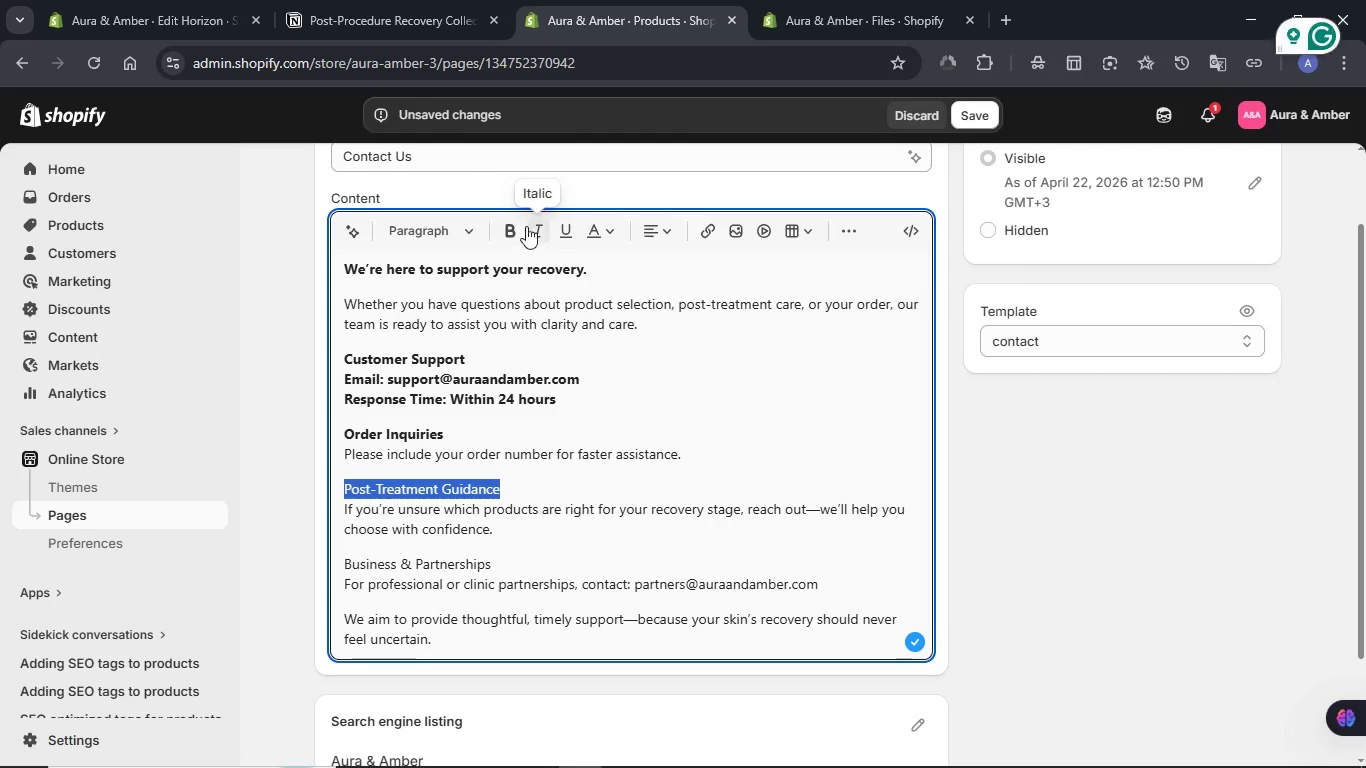 
left_click([512, 226])
 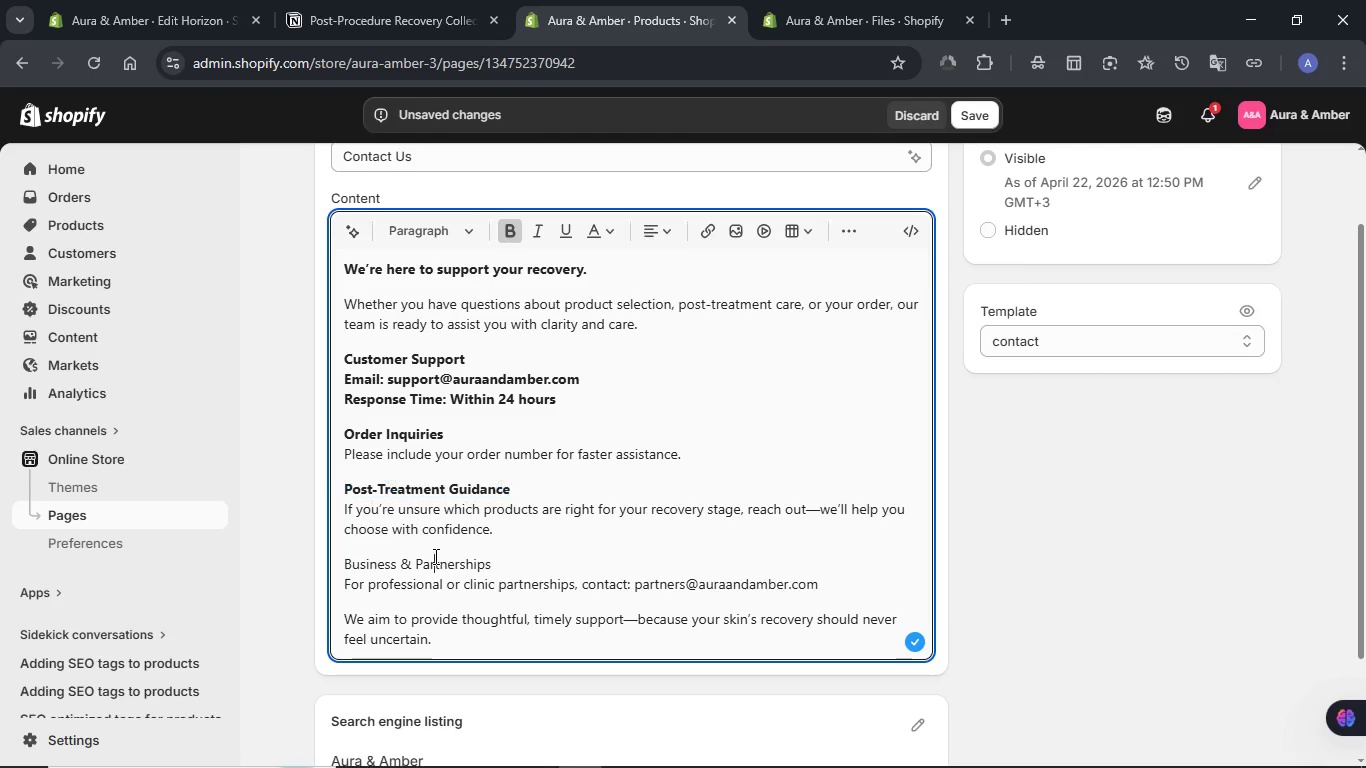 
double_click([434, 556])
 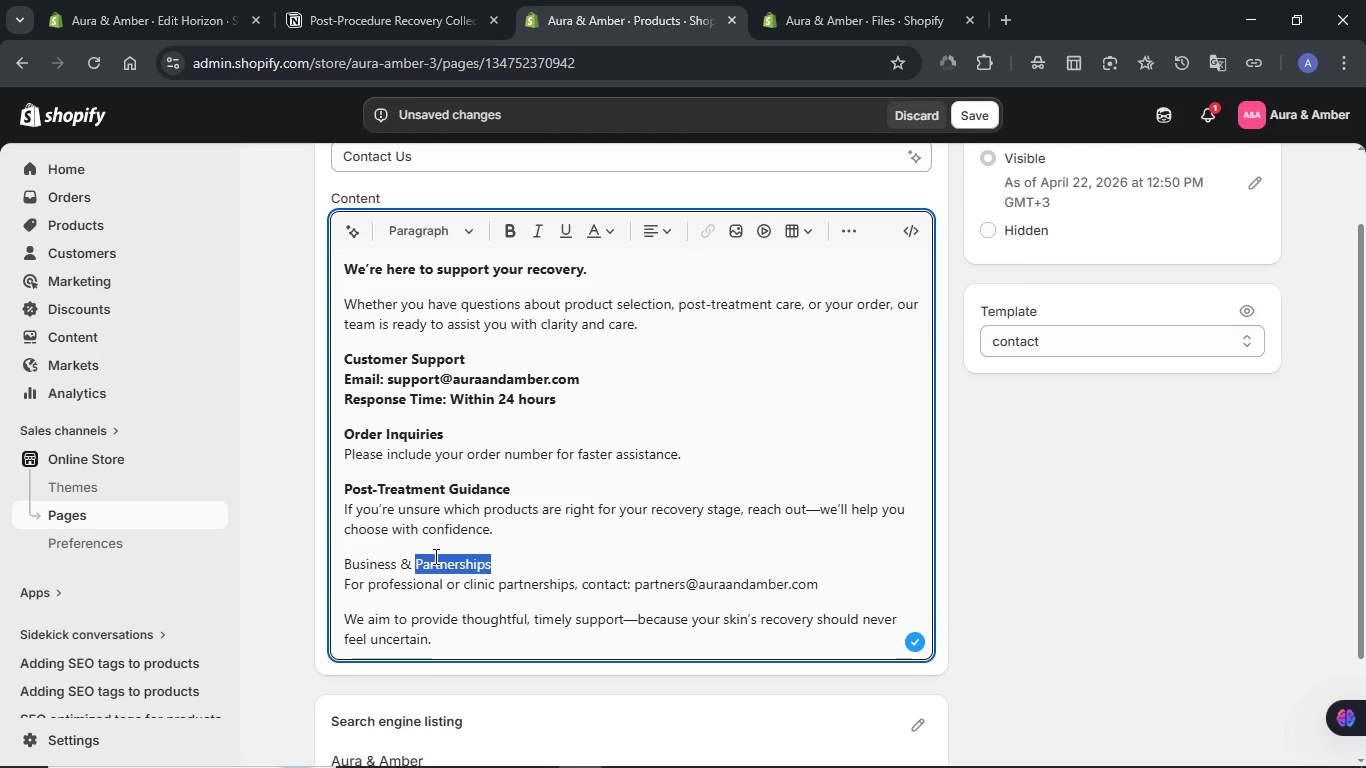 
triple_click([434, 556])
 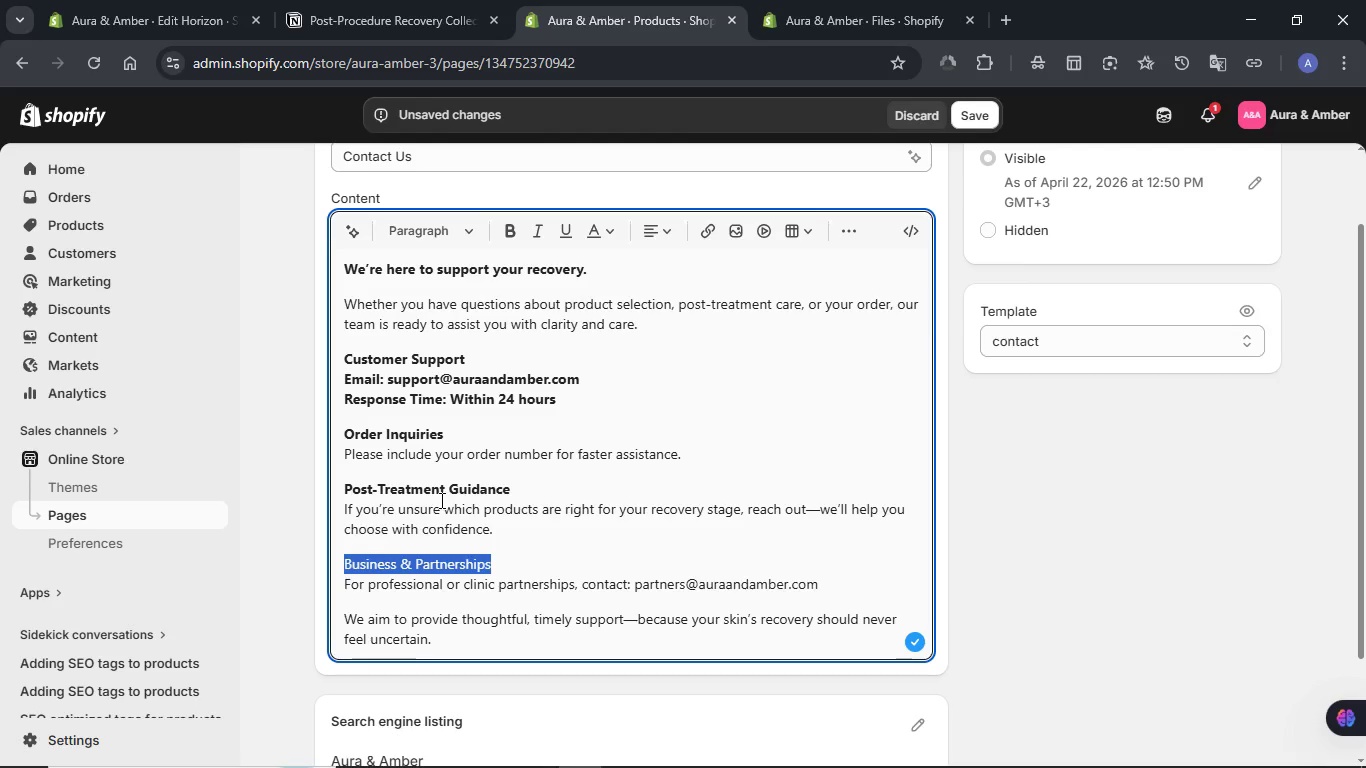 
left_click([504, 226])
 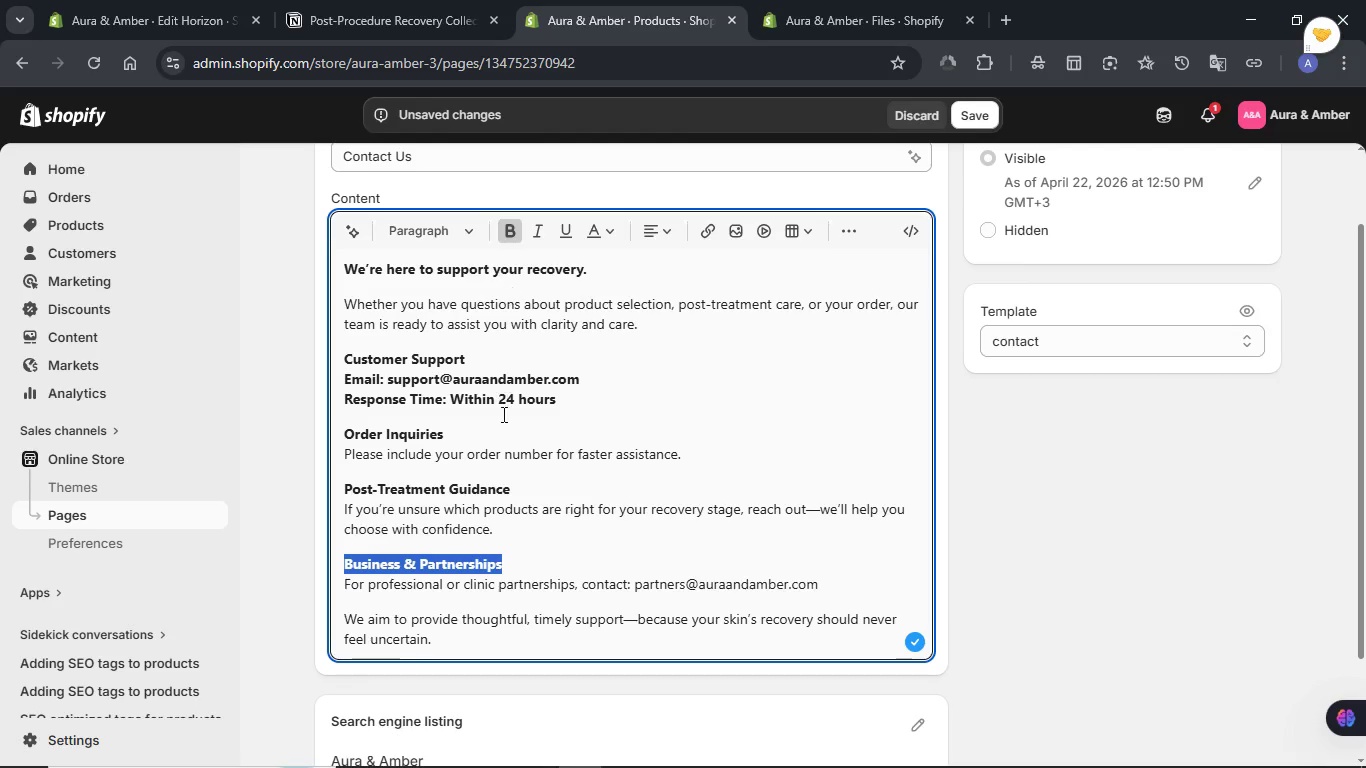 
scroll: coordinate [502, 414], scroll_direction: down, amount: 1.0
 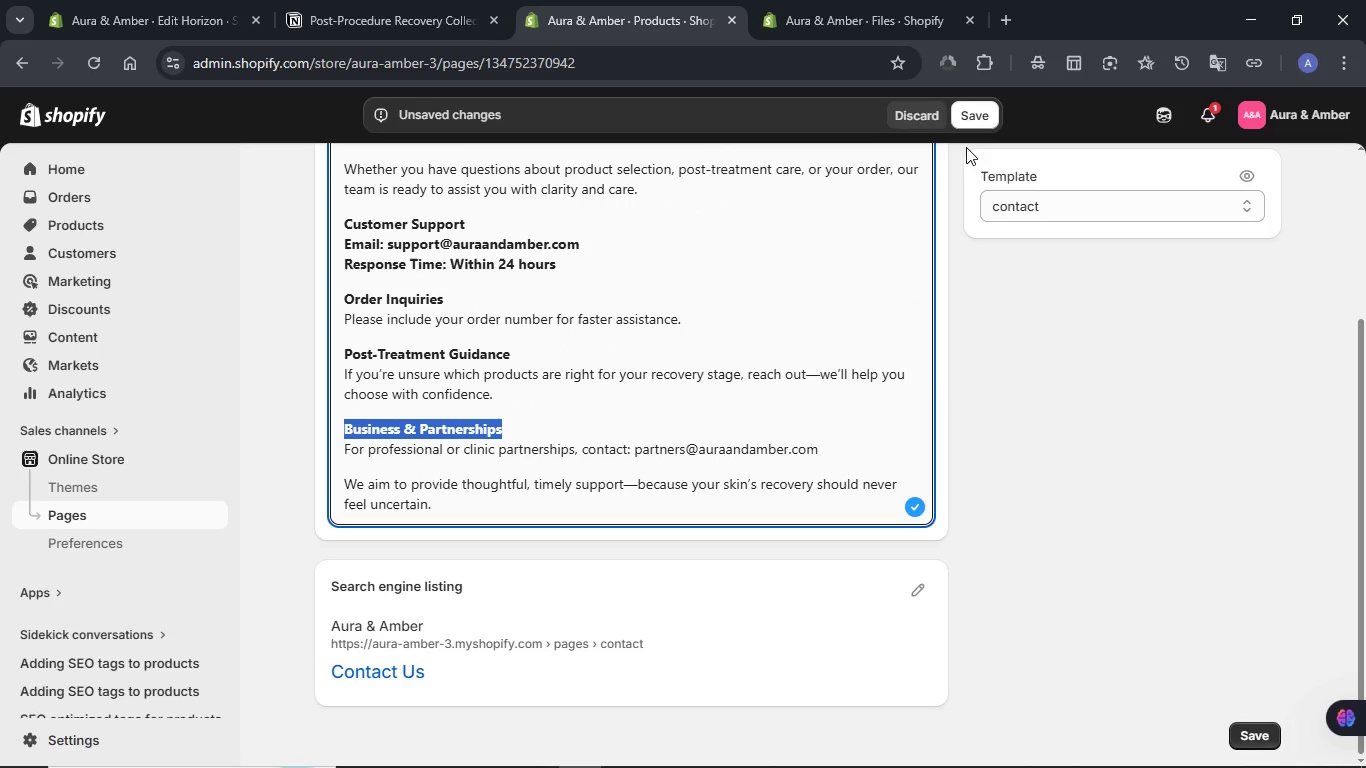 
left_click([971, 123])
 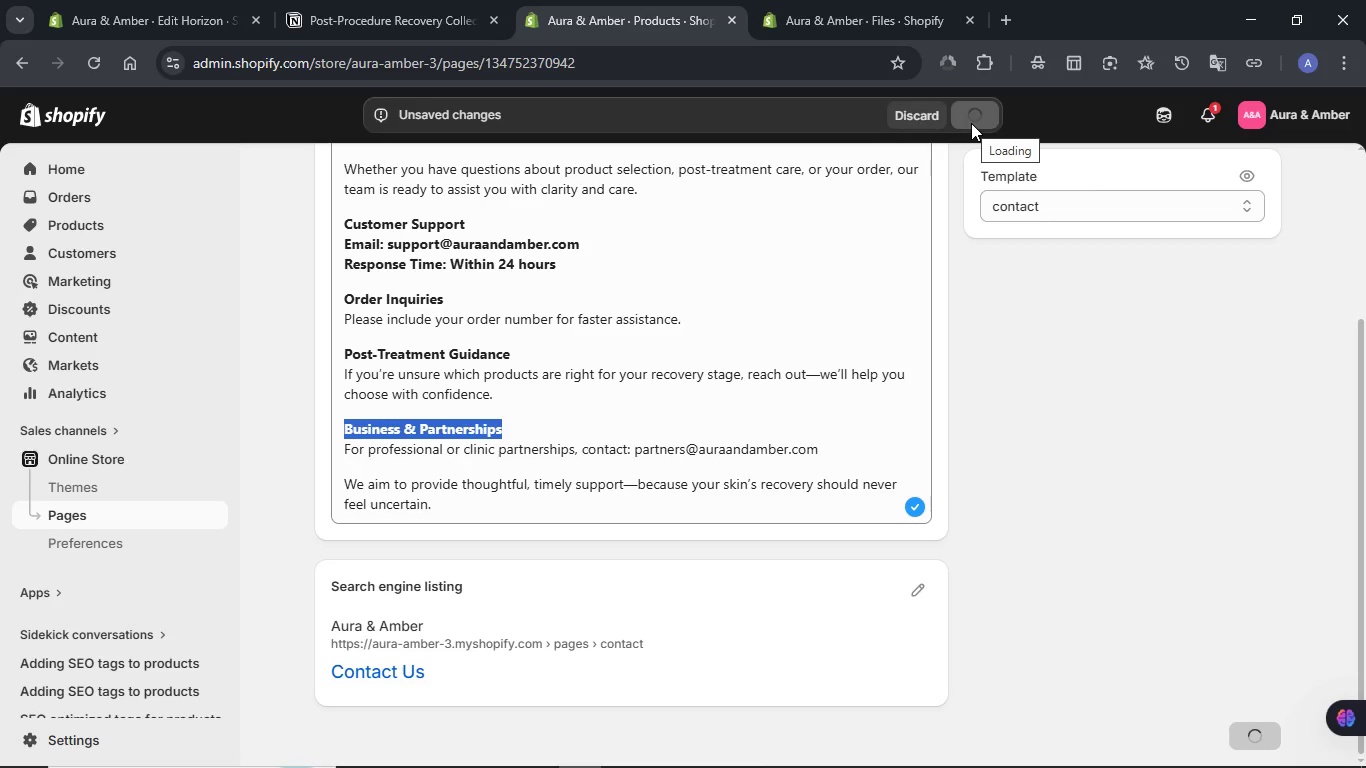 
wait(7.69)
 